 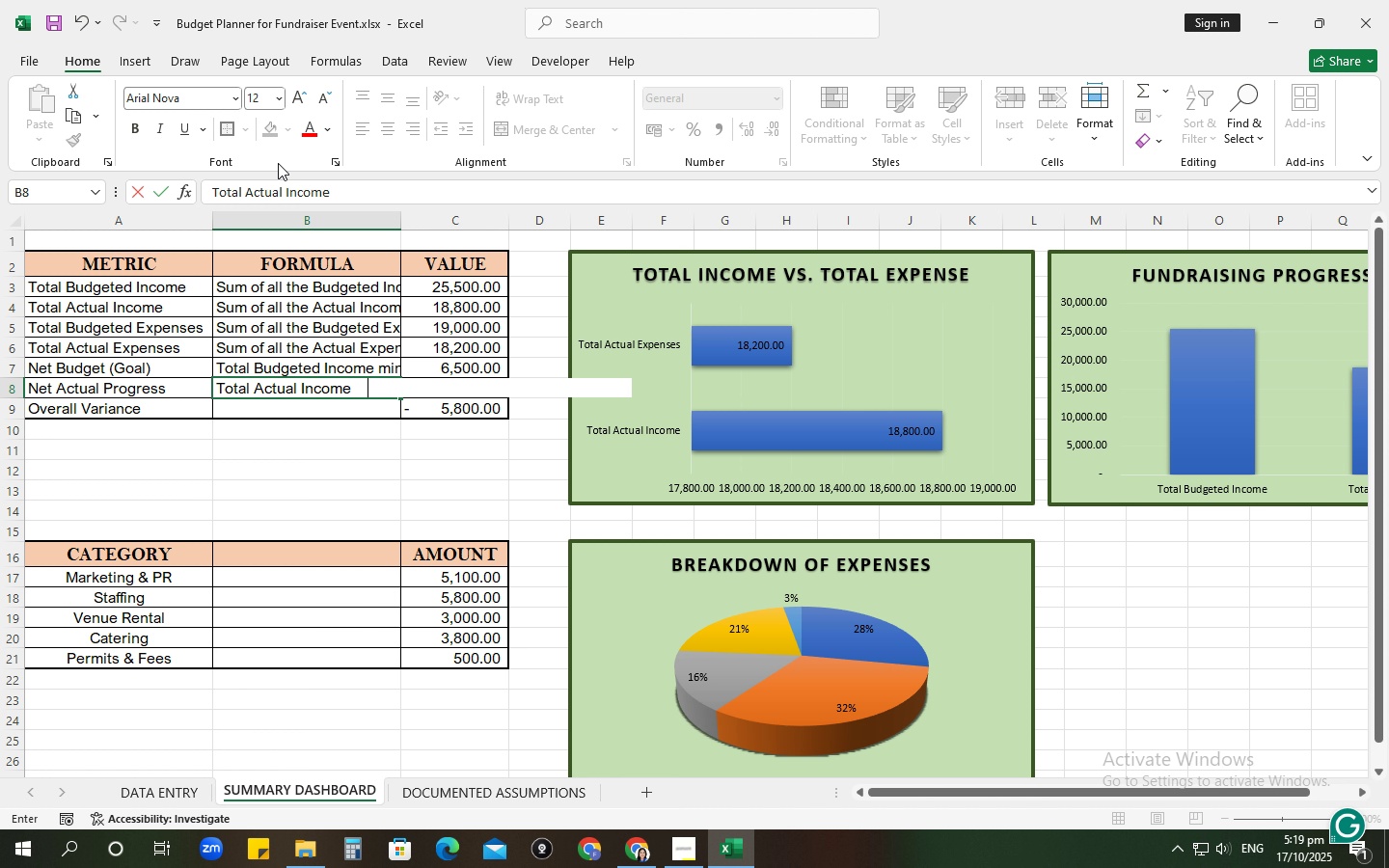 
hold_key(key=ShiftRight, duration=0.31)
 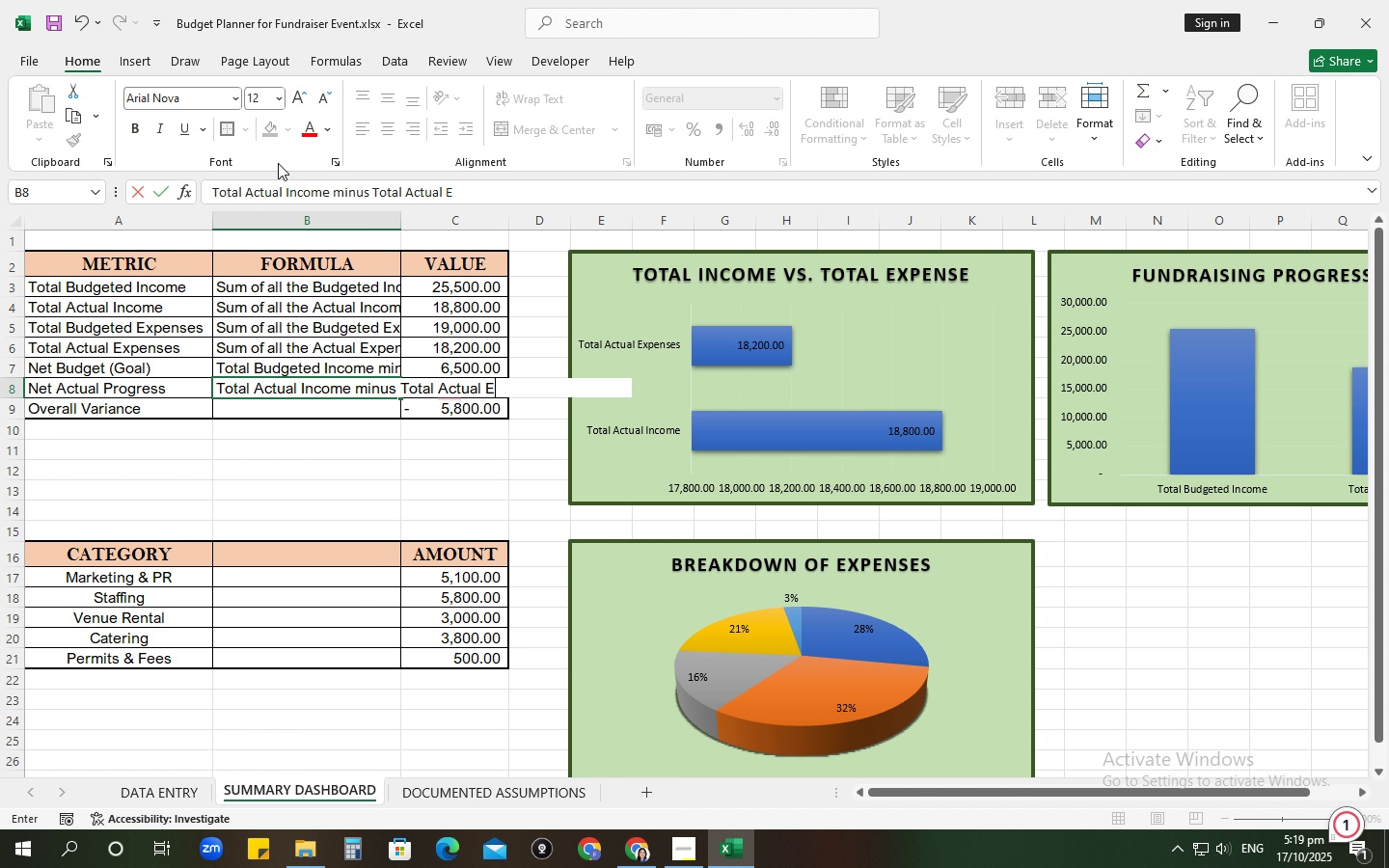 
wait(5.84)
 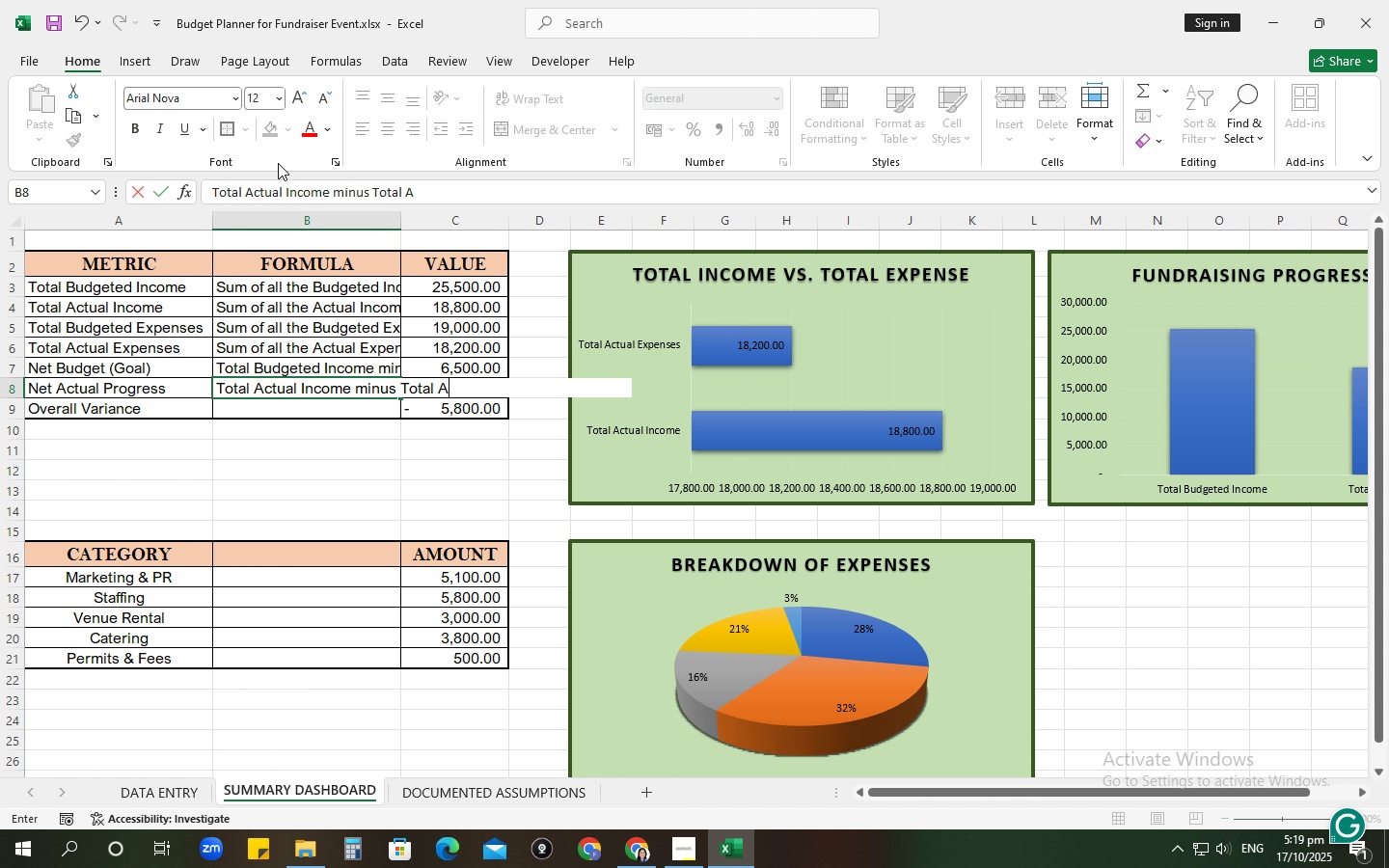 
key(Enter)
 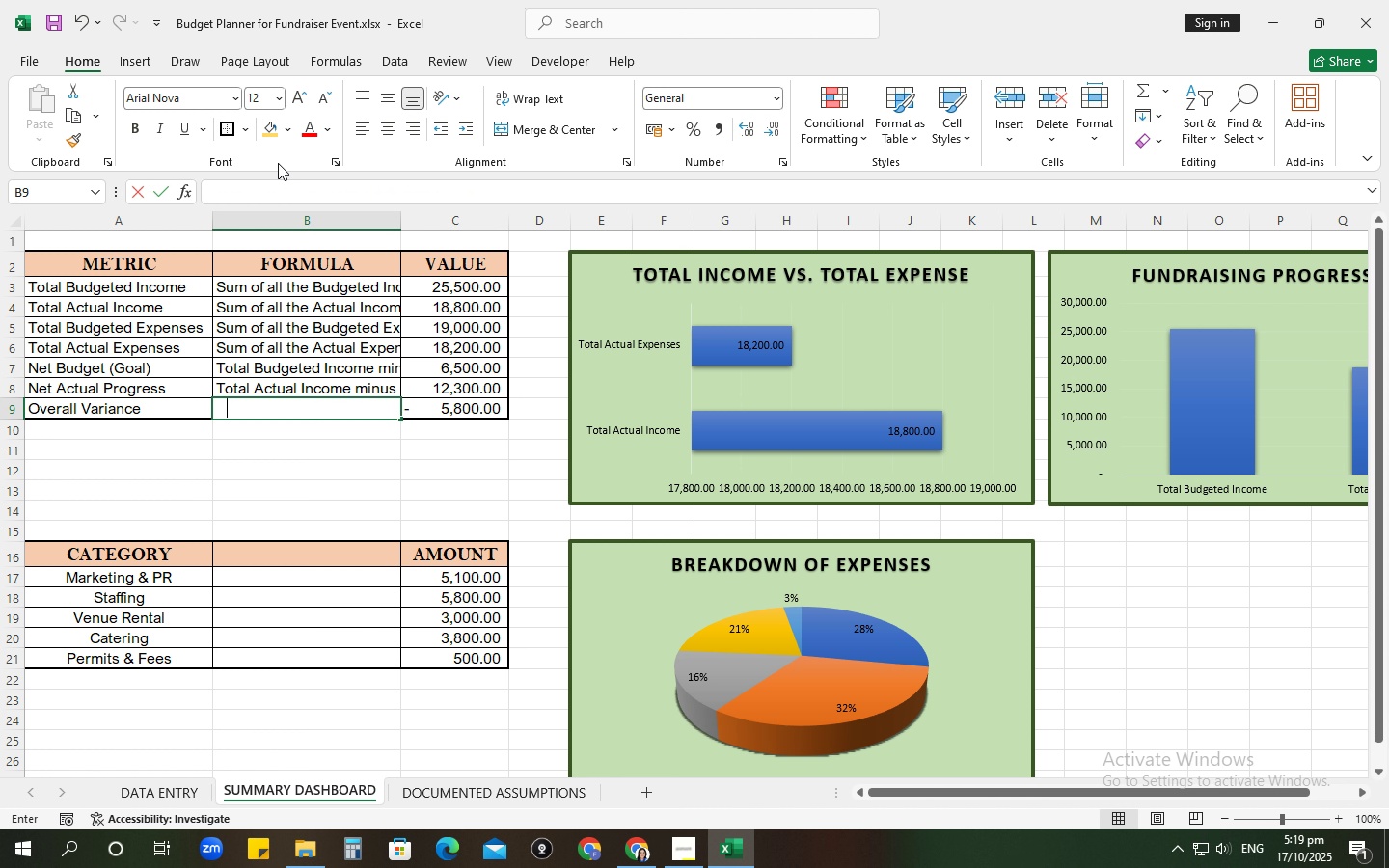 
type(Net Budget Go)
key(Backspace)
key(Backspace)
key(Backspace)
type( (Goal) minus Net Actual Progress)
 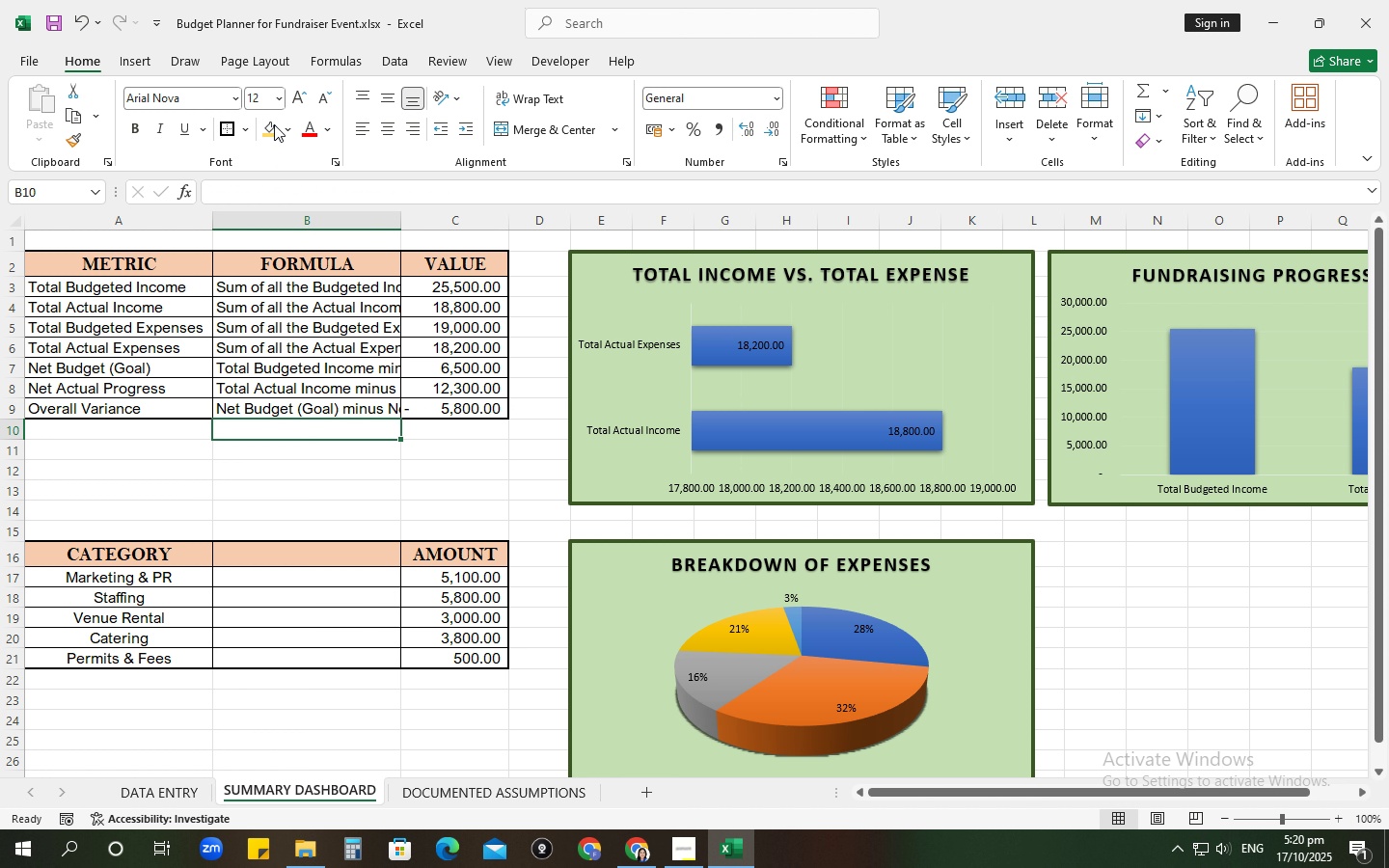 
 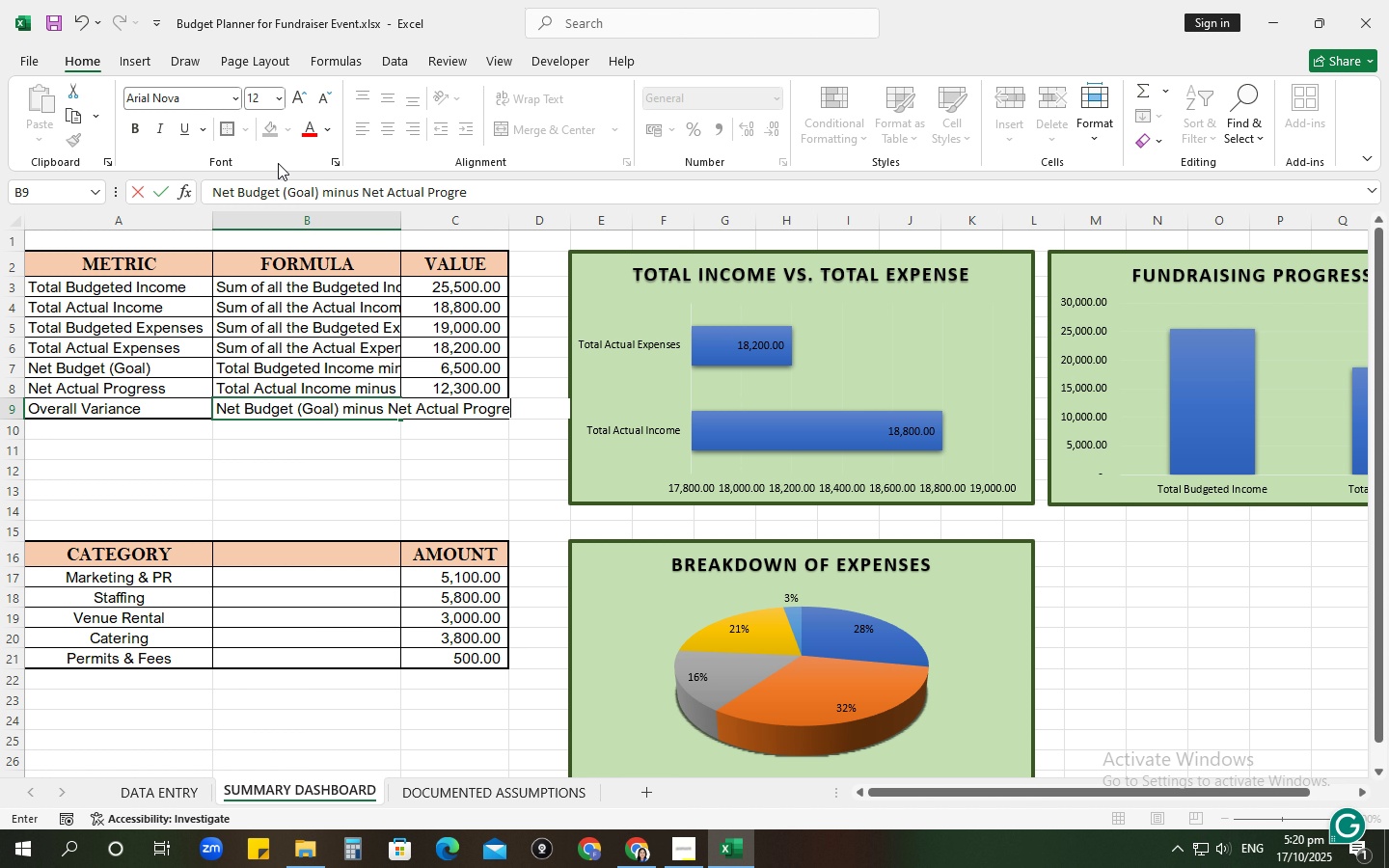 
key(Enter)
 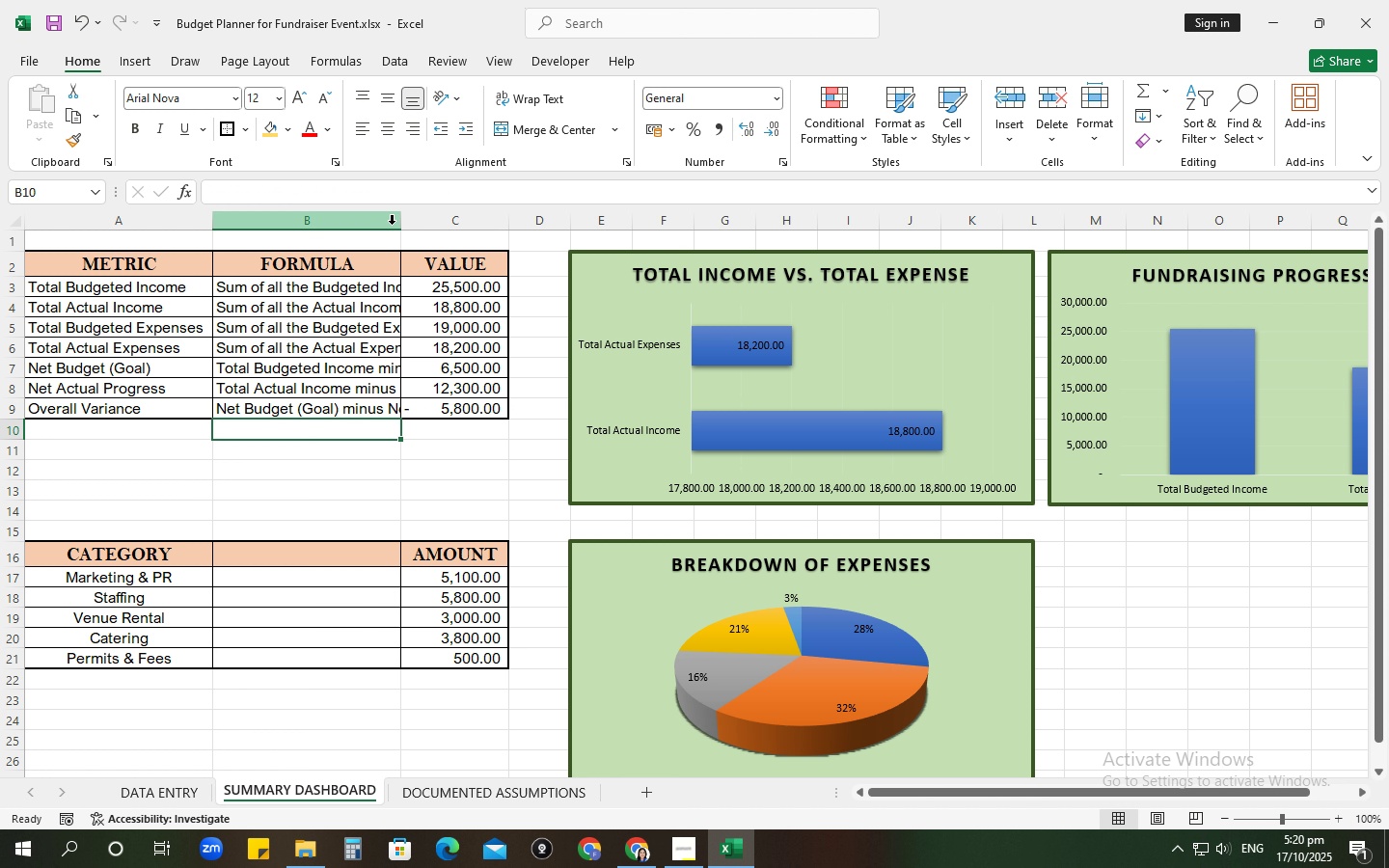 
double_click([400, 217])
 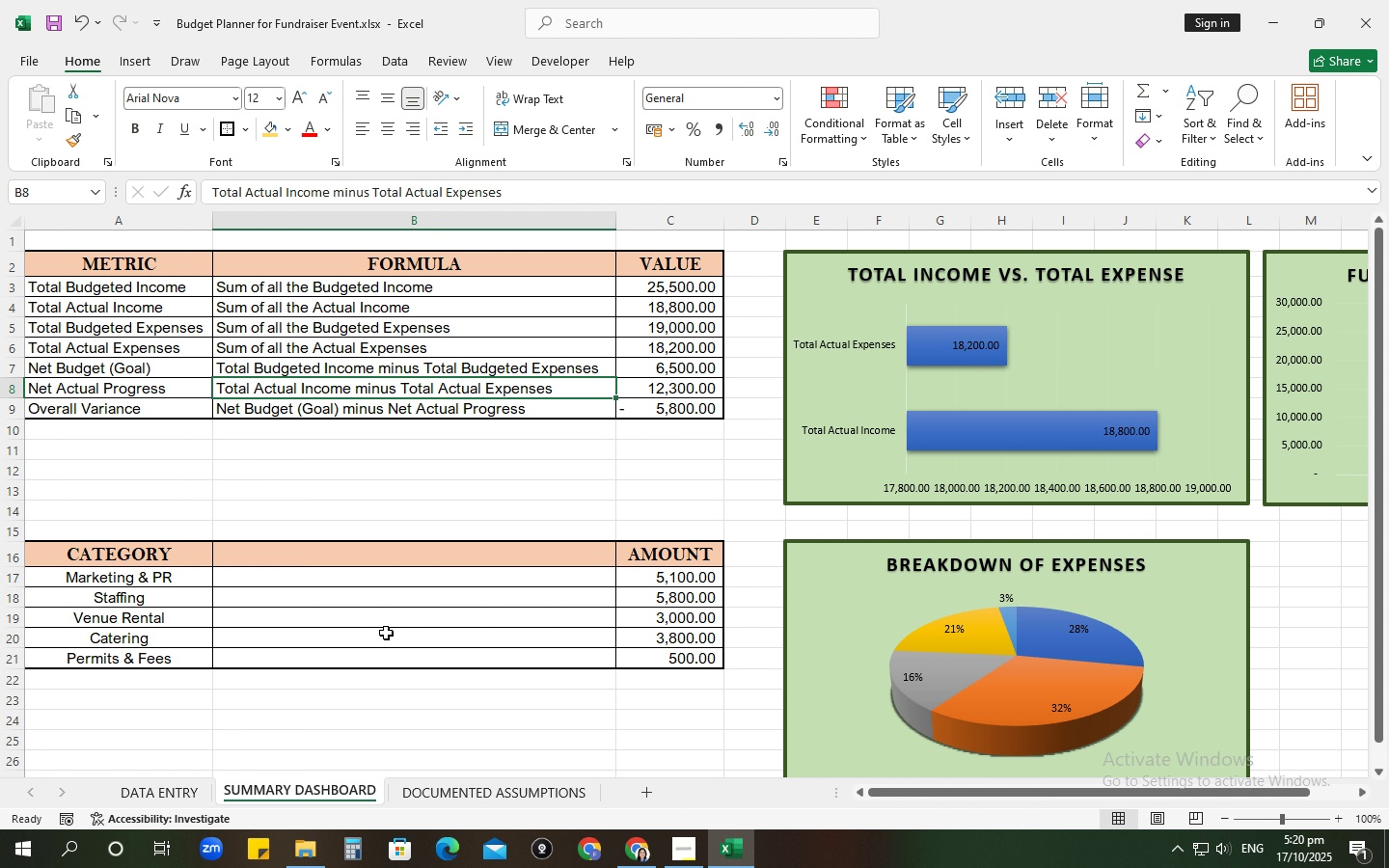 
left_click([340, 581])
 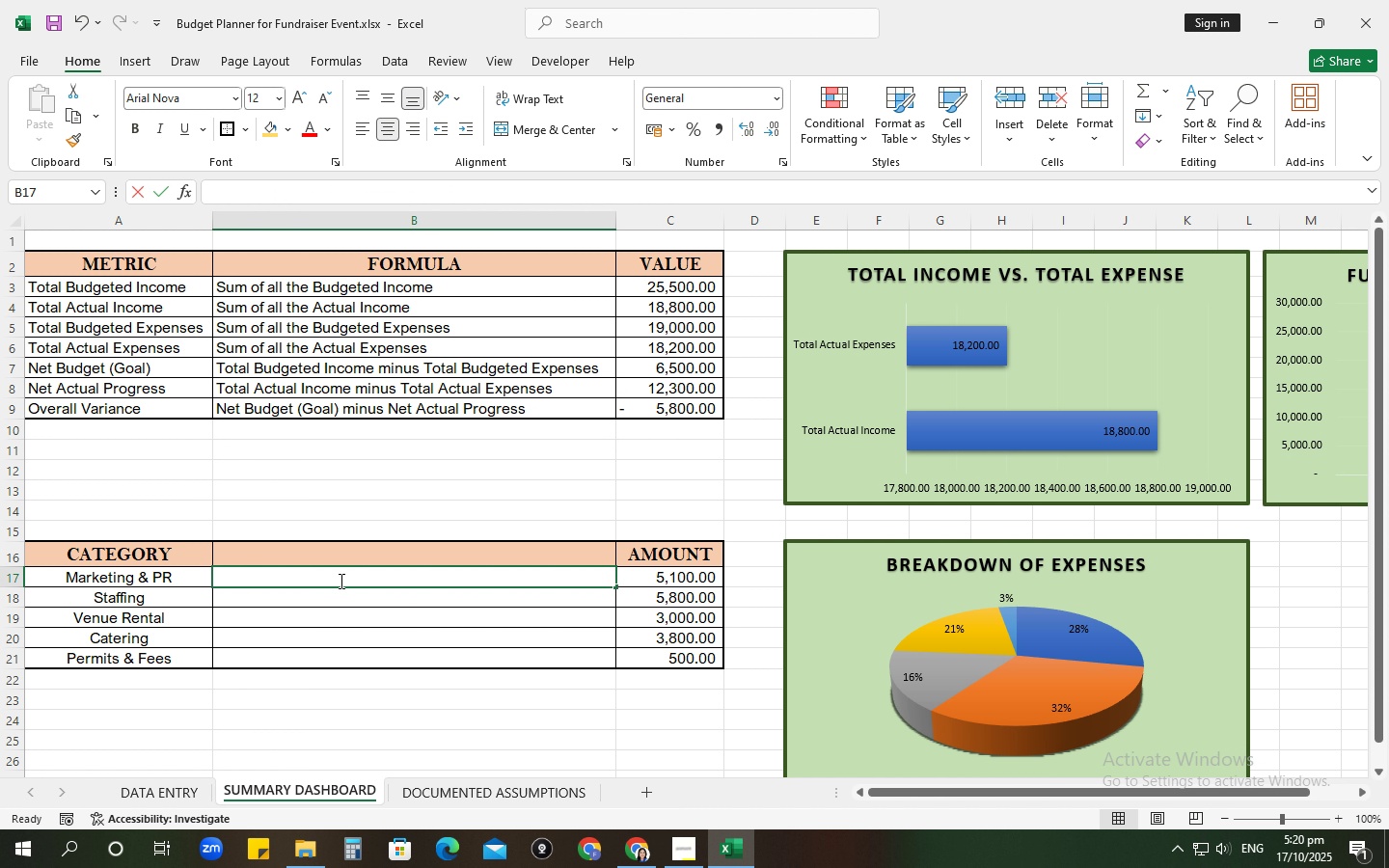 
type(Sum of all the Mae)
key(Backspace)
key(Backspace)
key(Backspace)
type(Exnep)
key(Backspace)
key(Backspace)
key(Backspace)
type([)
key(Backspace)
type(penses in Marketing & PR Category)
 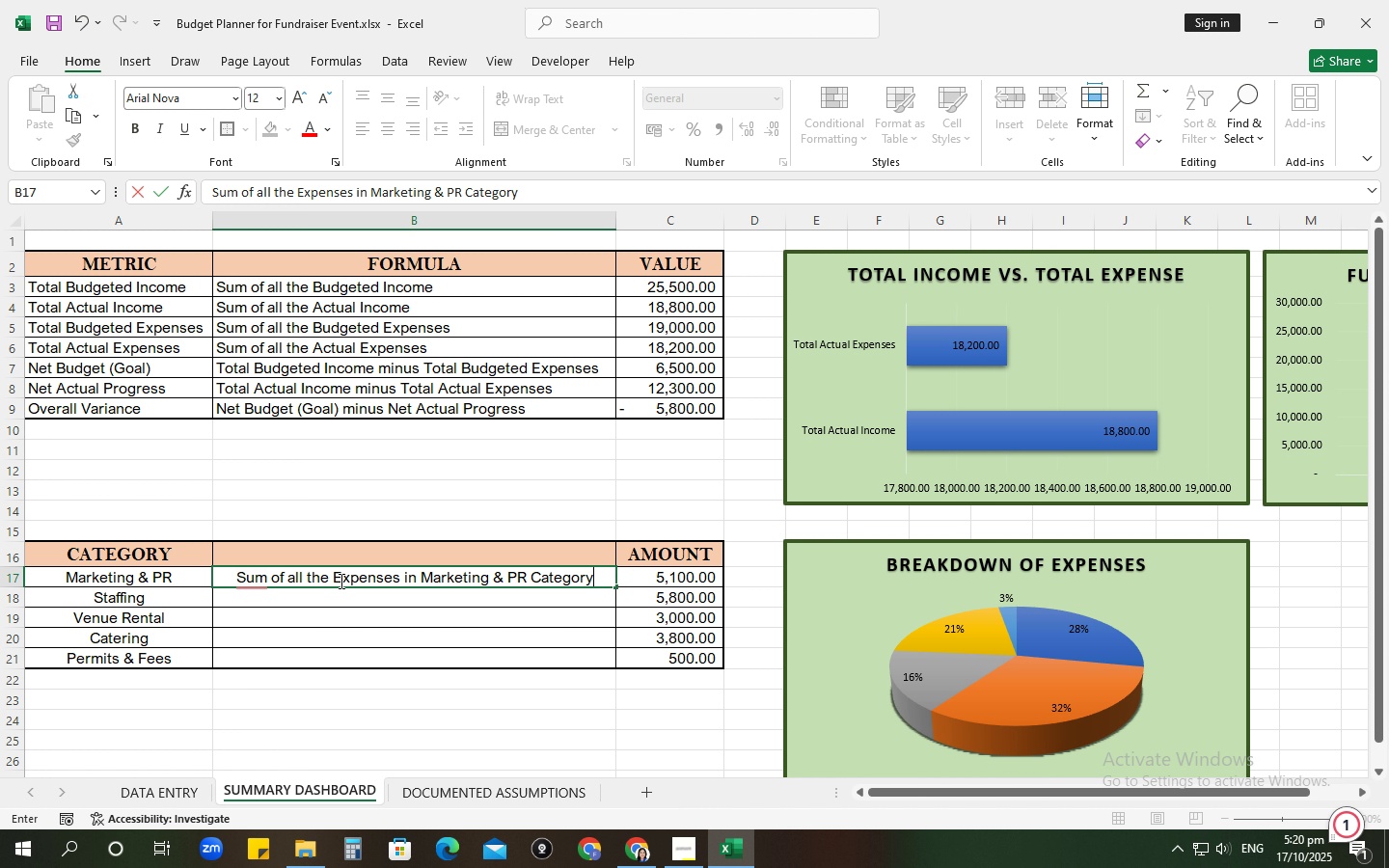 
key(Enter)
 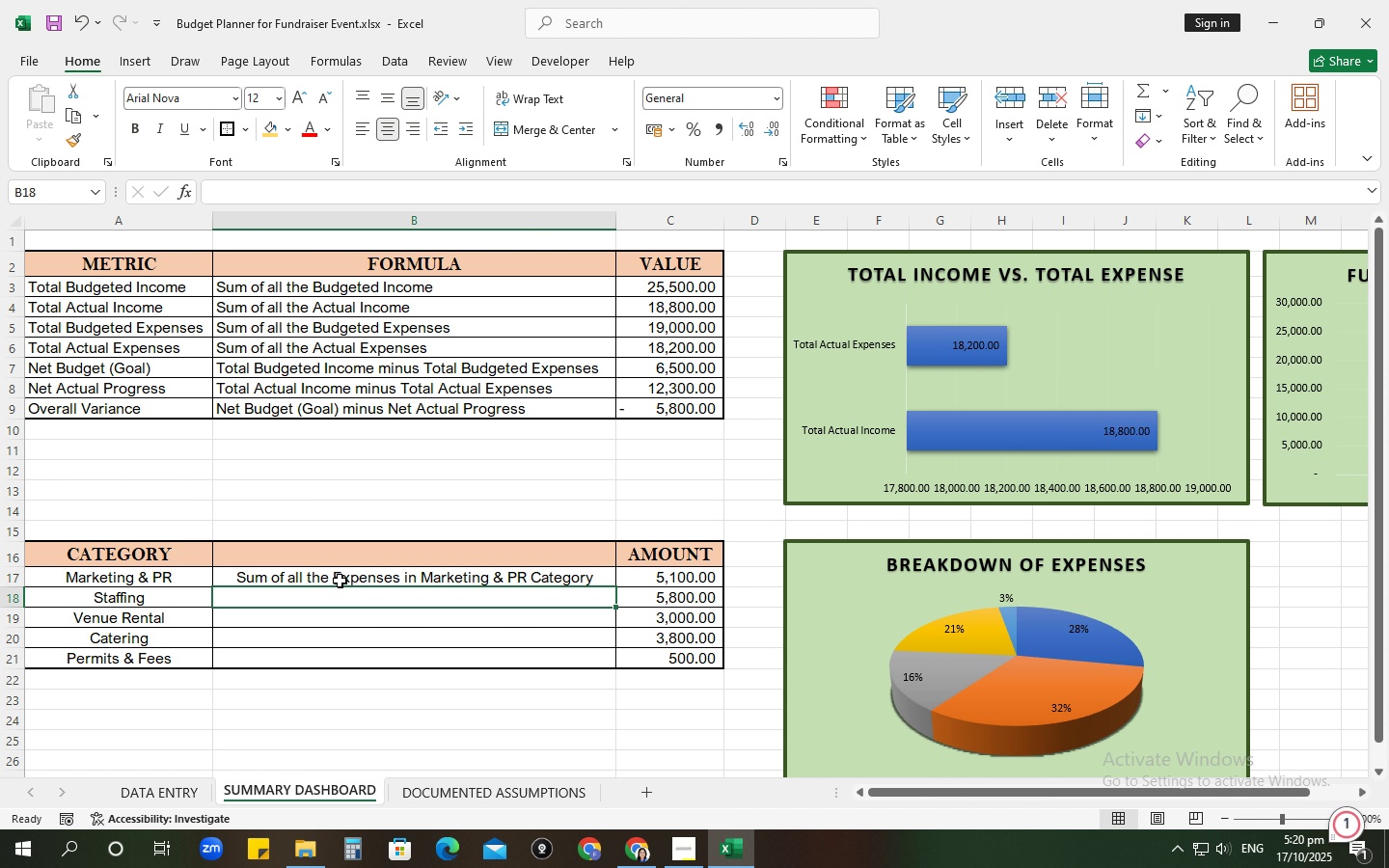 
type(Sum of l)
key(Backspace)
type(all the Expenses in Staffing Category)
 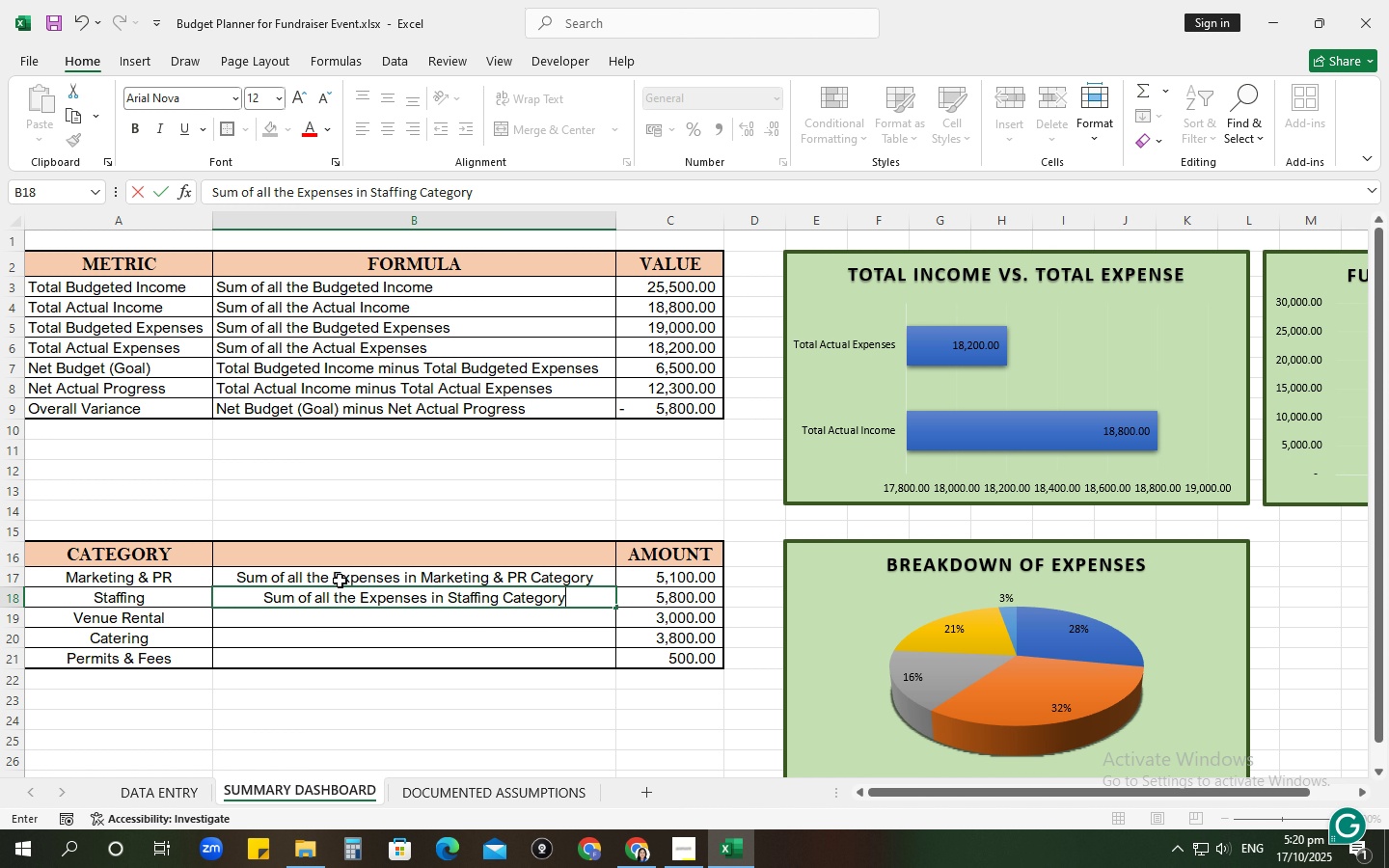 
key(Enter)
 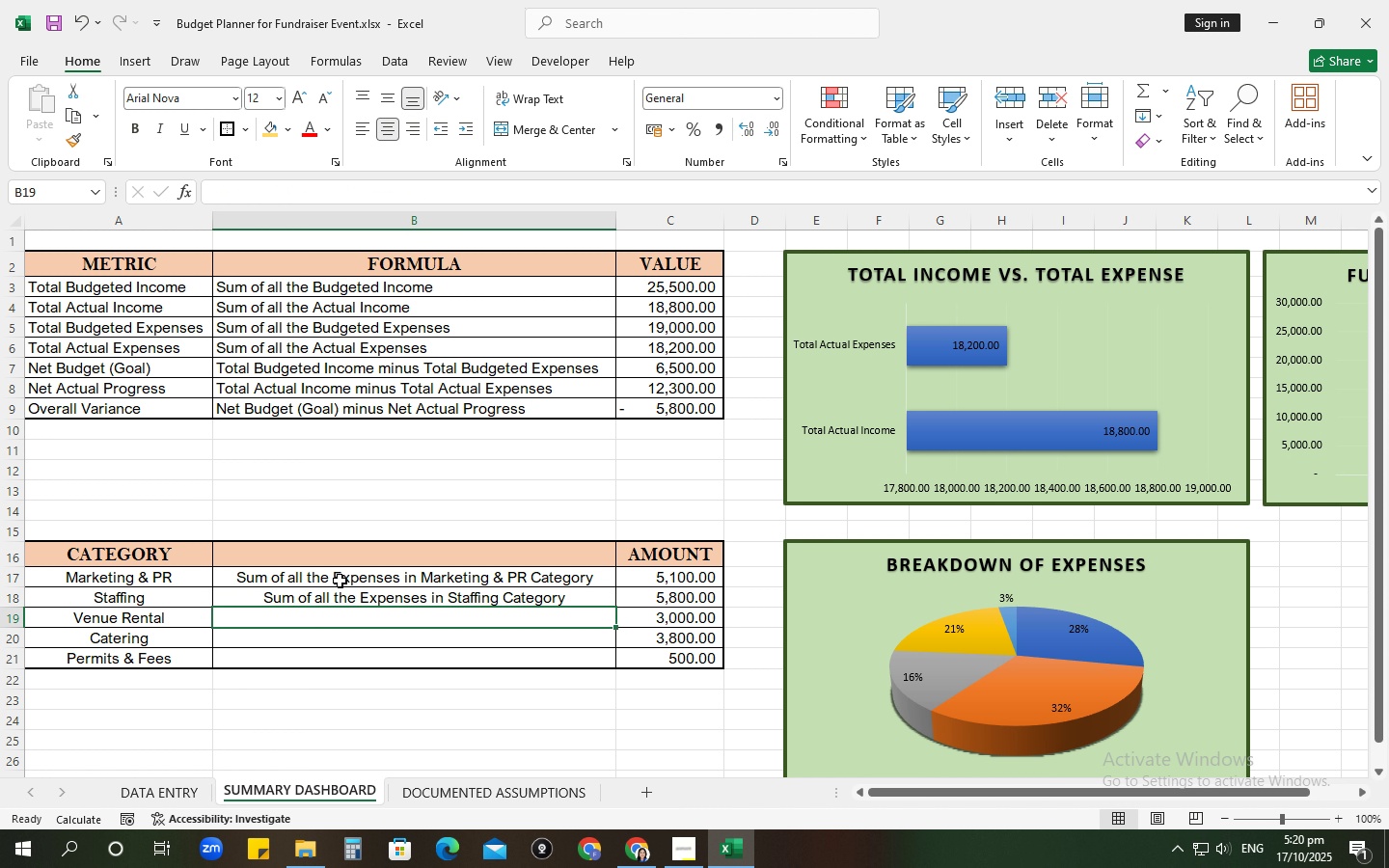 
type(Sum of A)
key(Backspace)
key(Backspace)
type(all the Expenses in )
 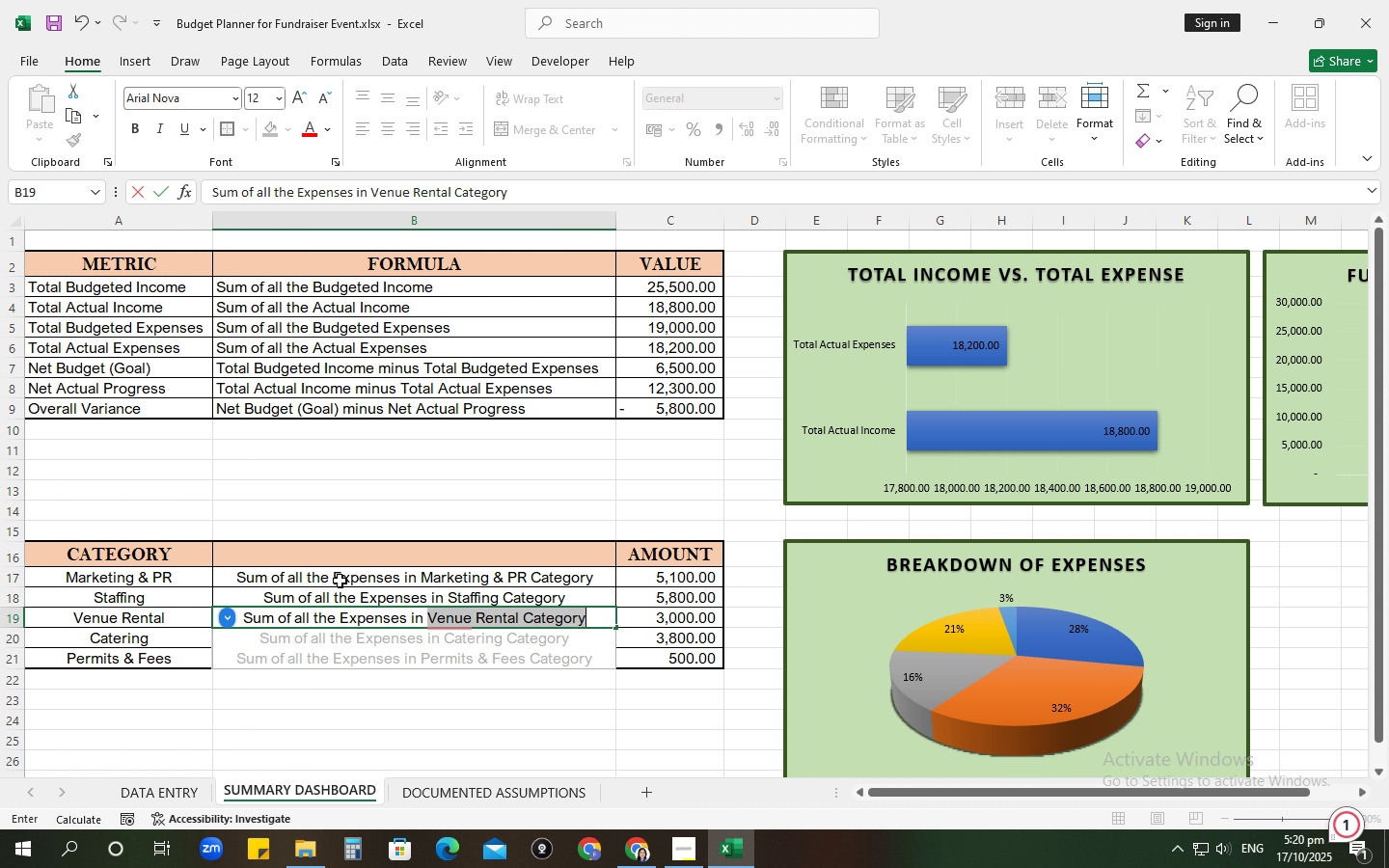 
 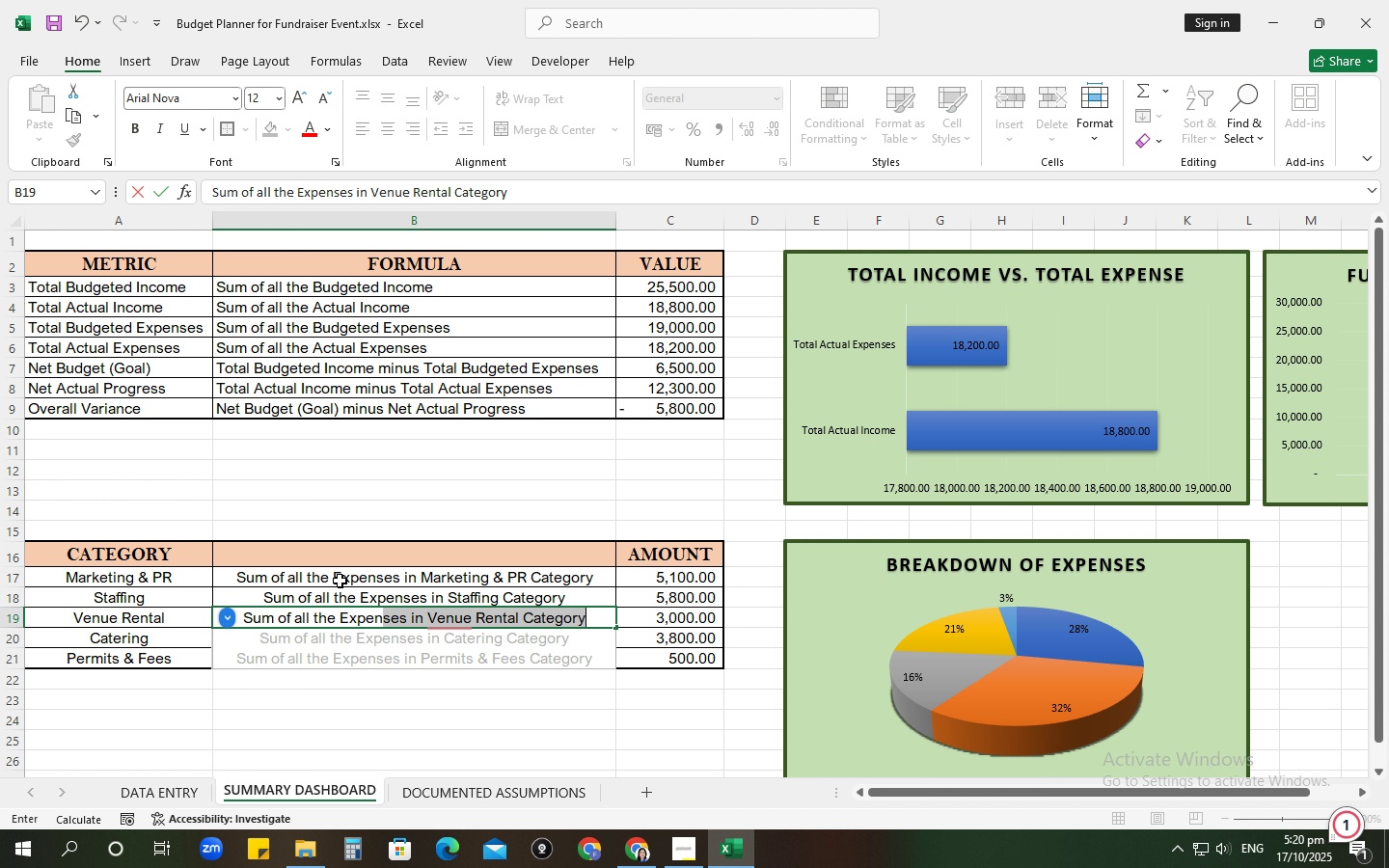 
hold_key(key=ShiftRight, duration=0.61)
 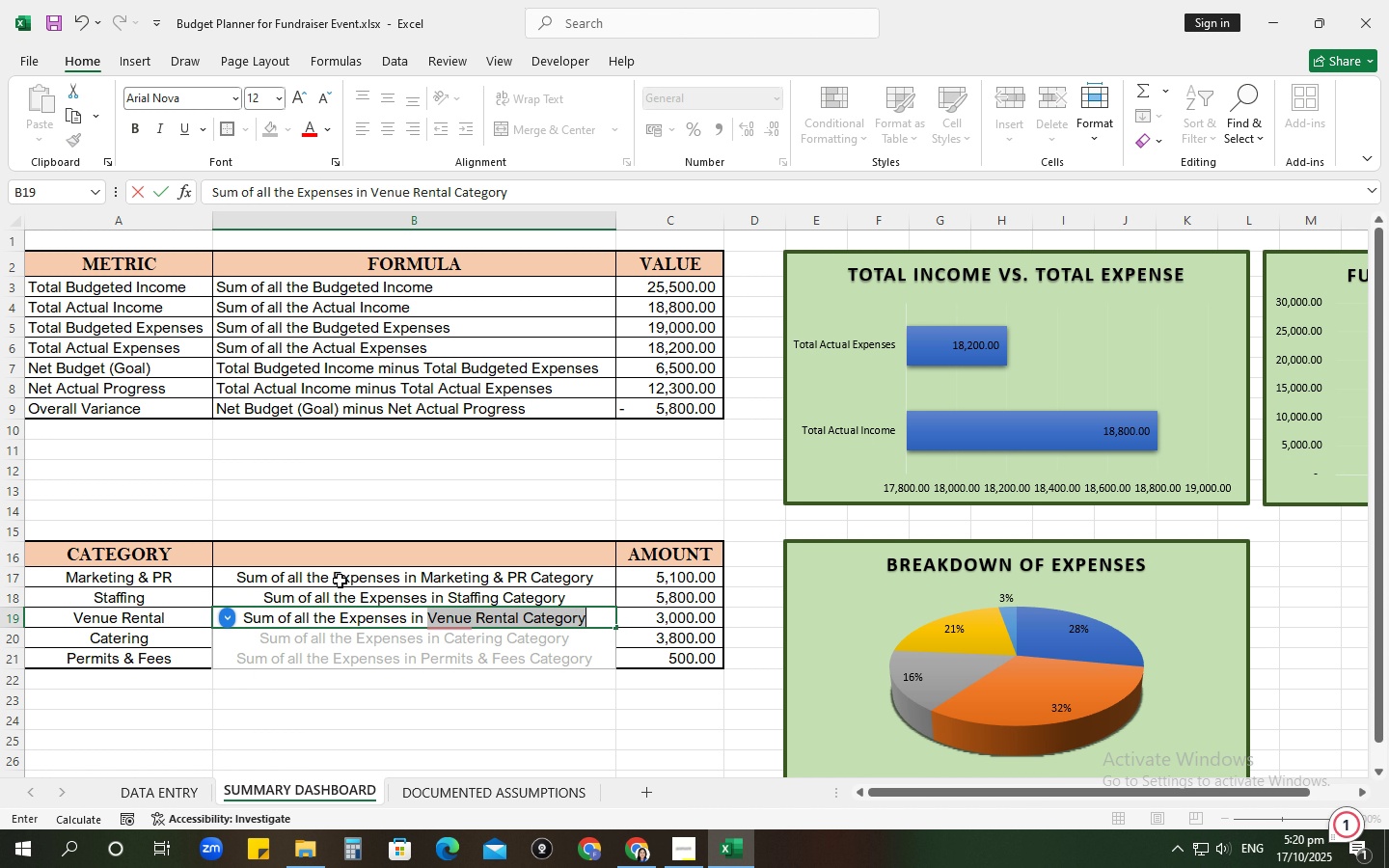 
key(Enter)
 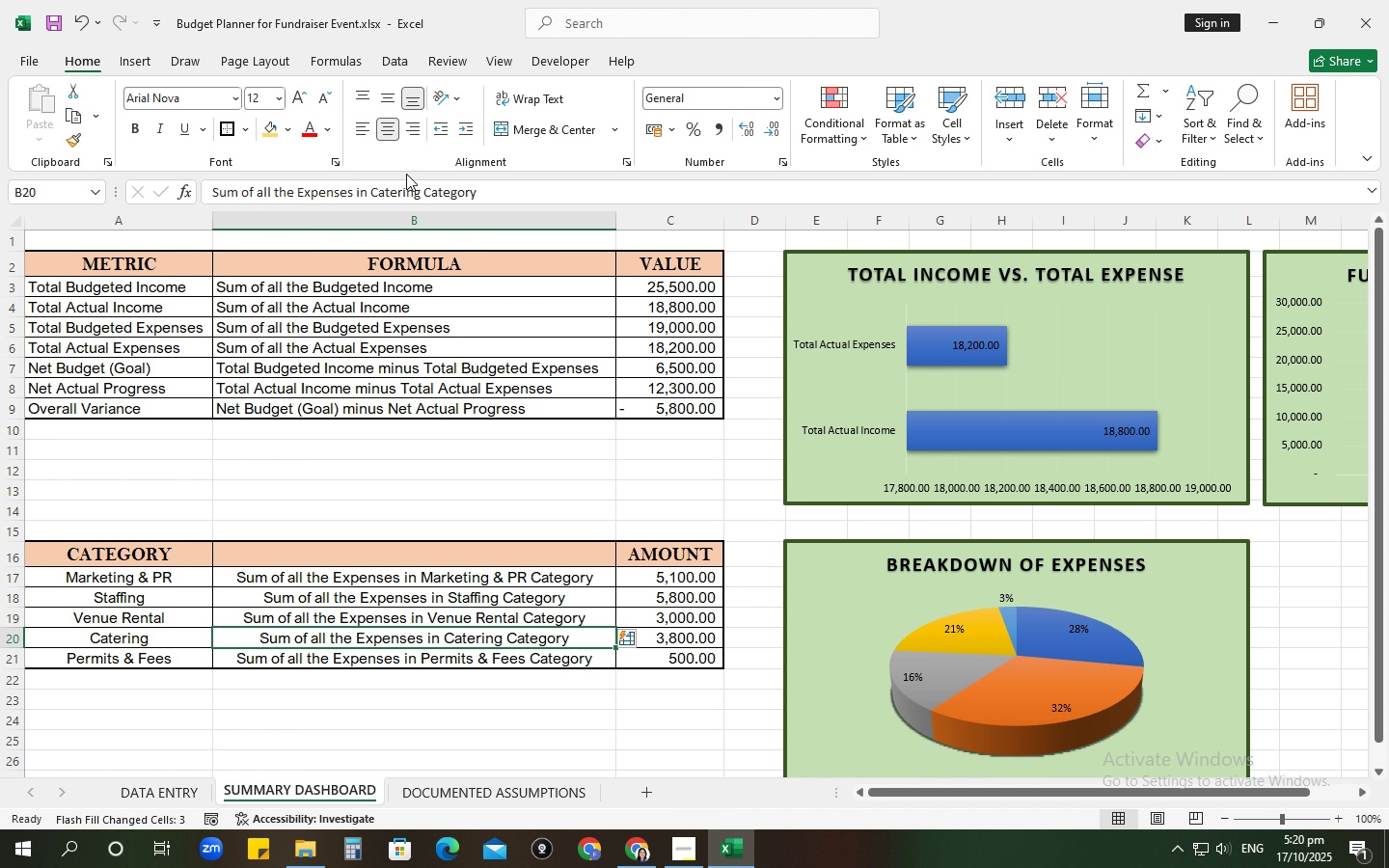 
left_click([389, 257])
 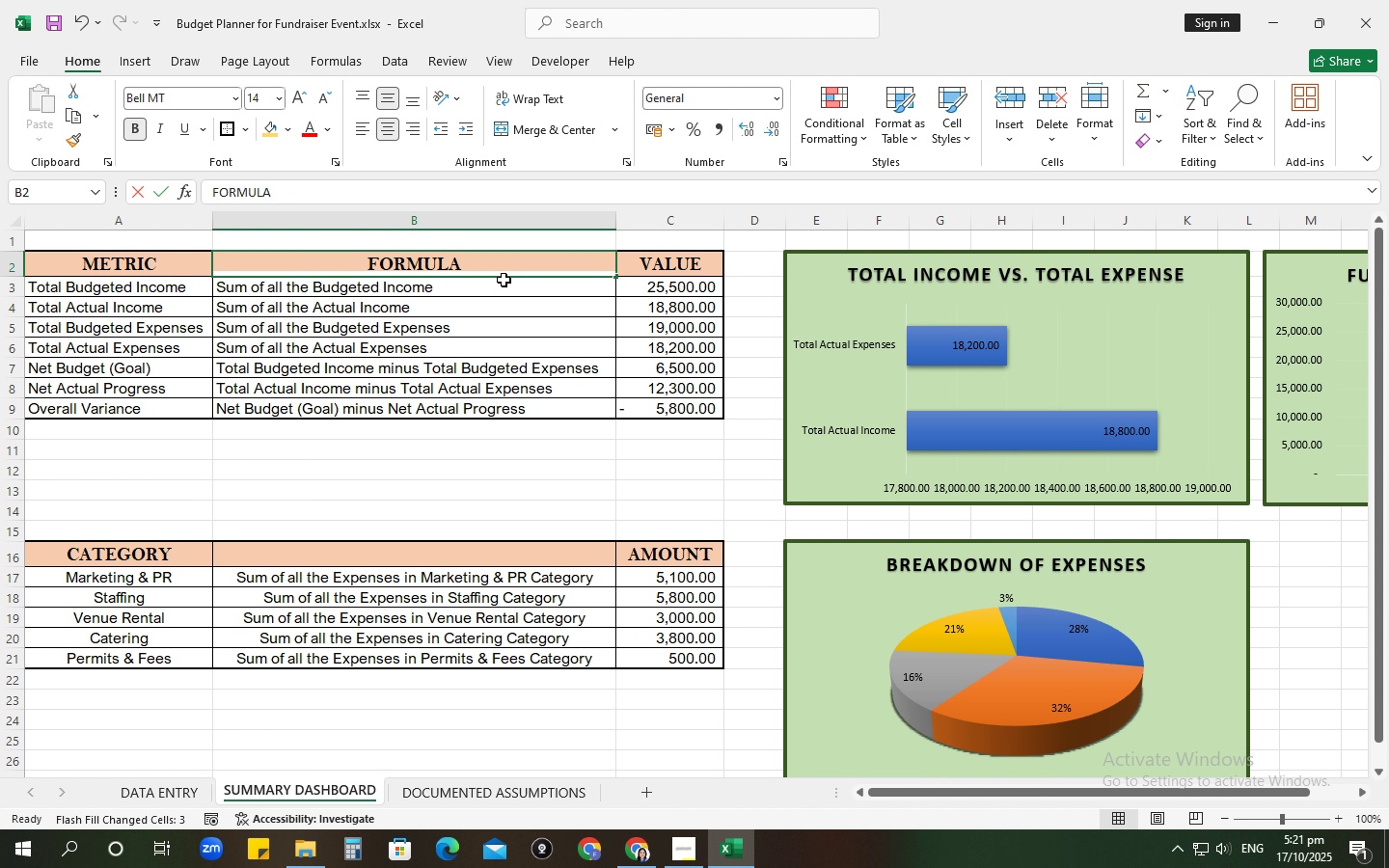 
key(CapsLock)
 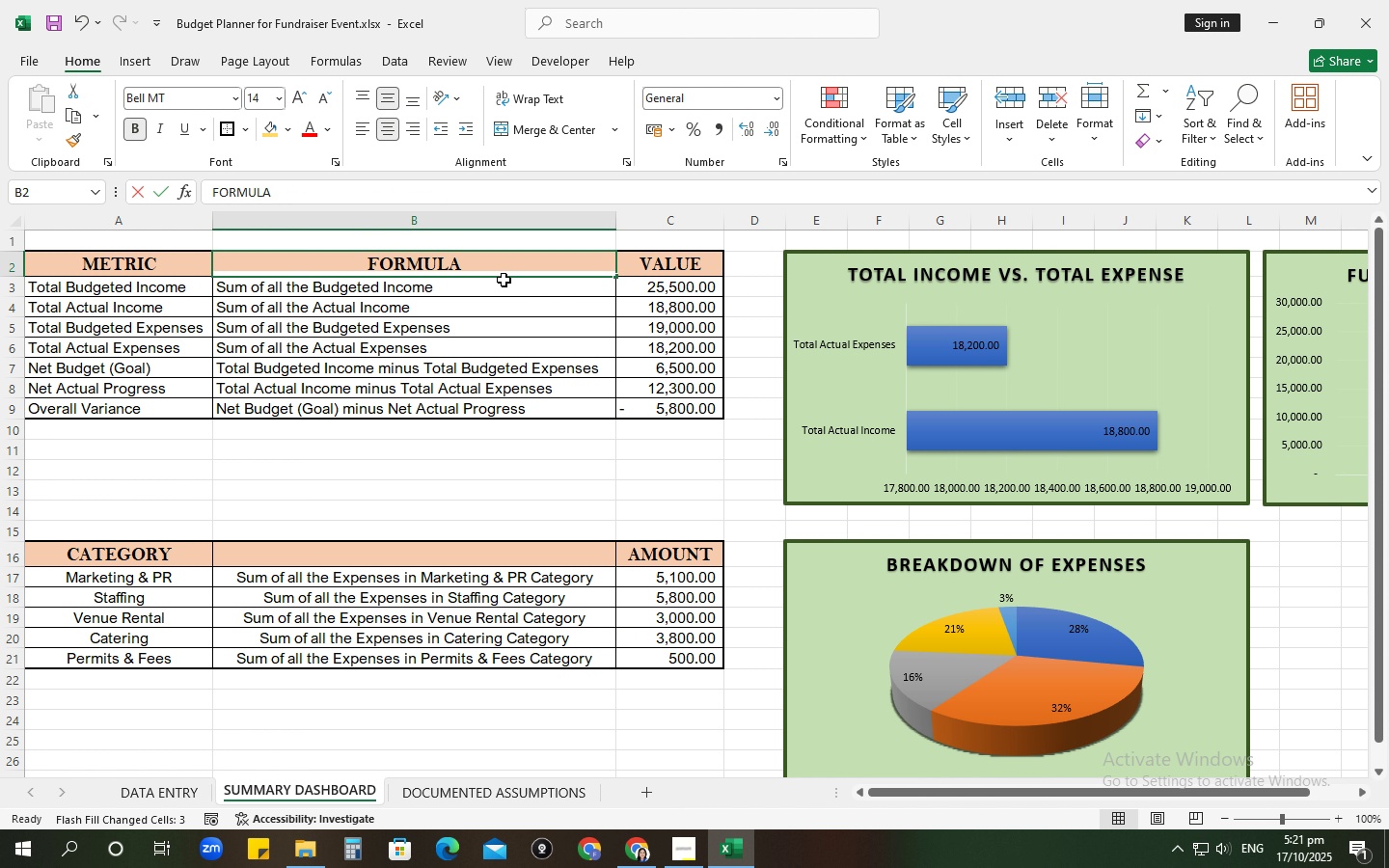 
type(DETAILS)
 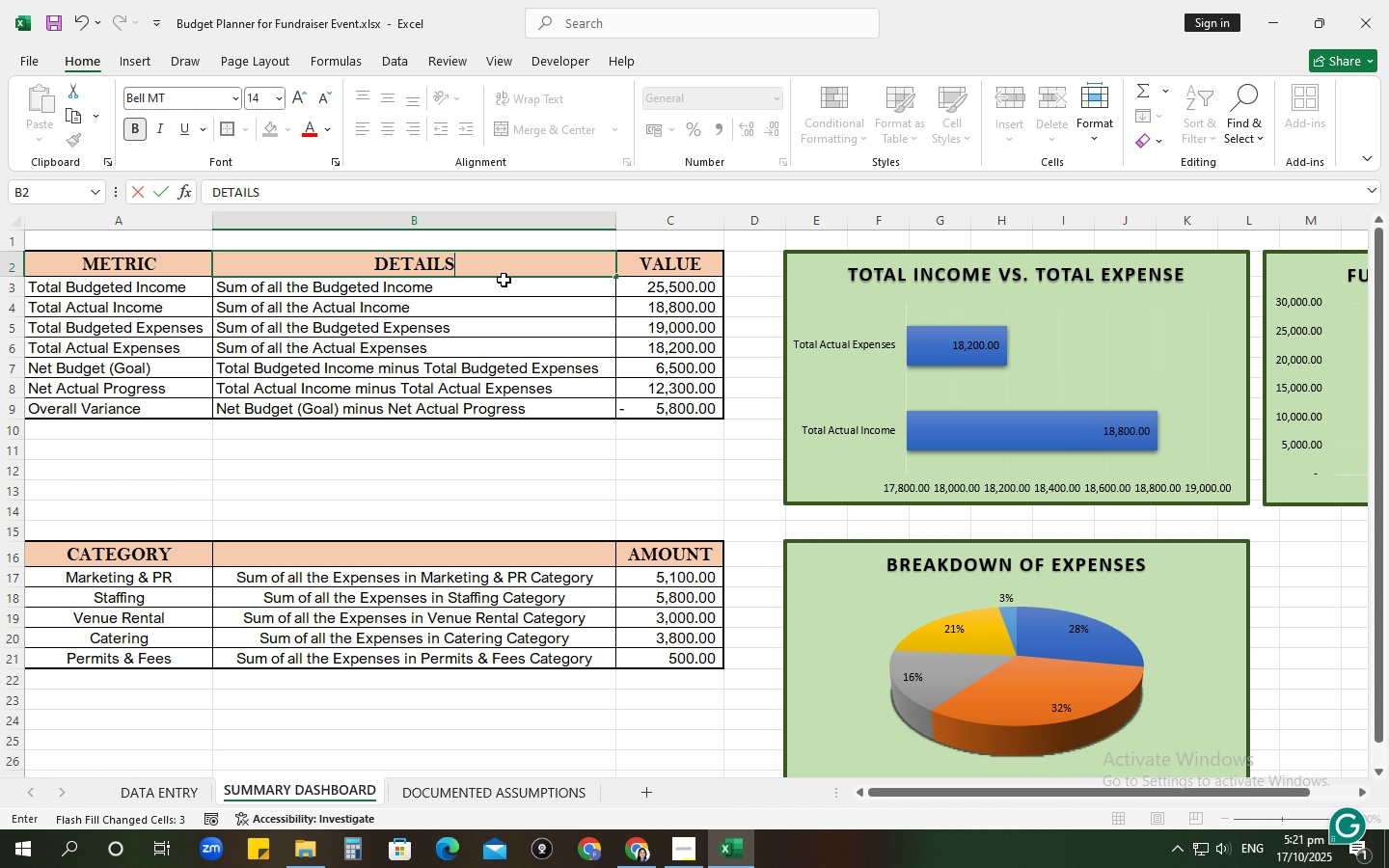 
key(Enter)
 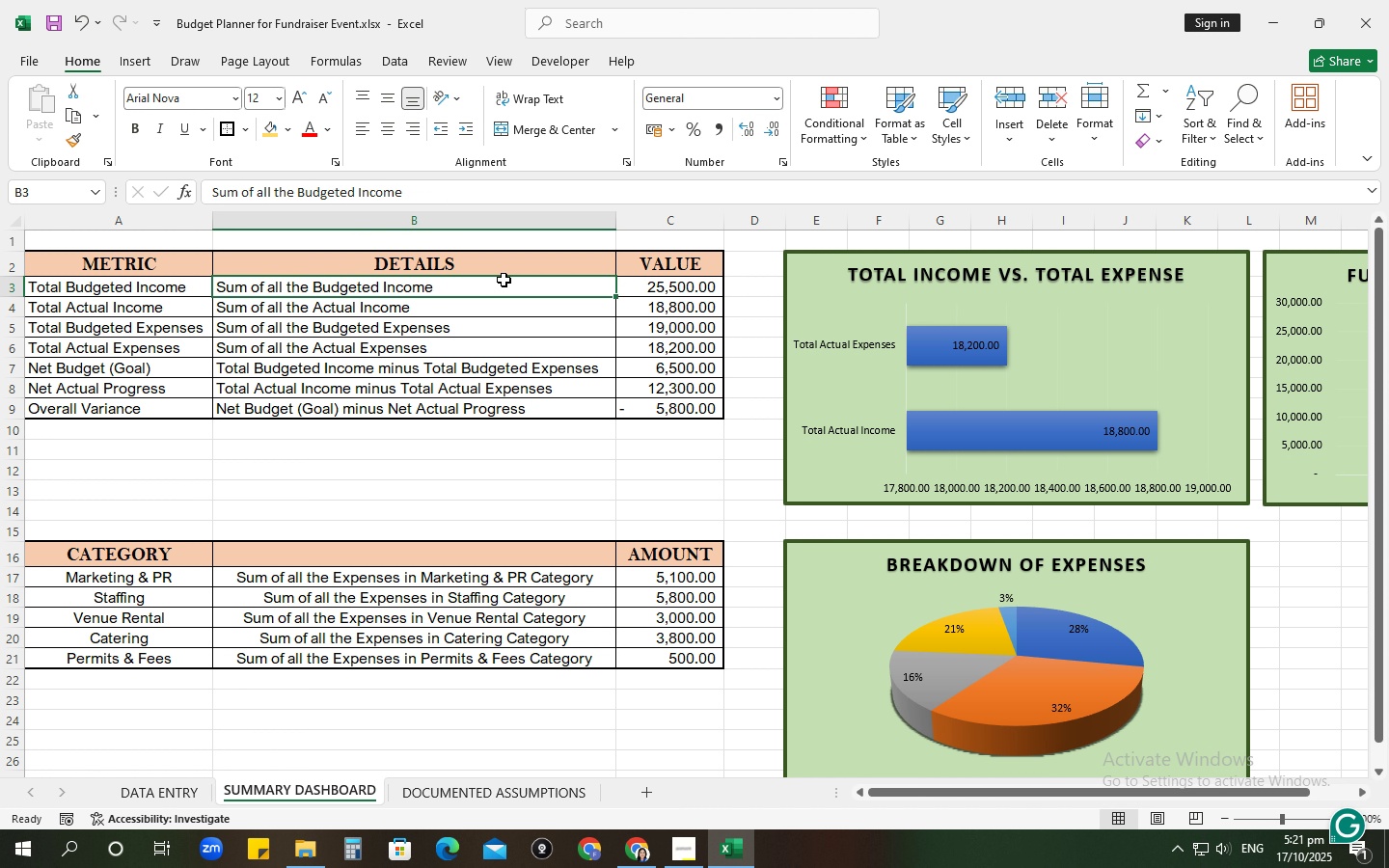 
key(Enter)
 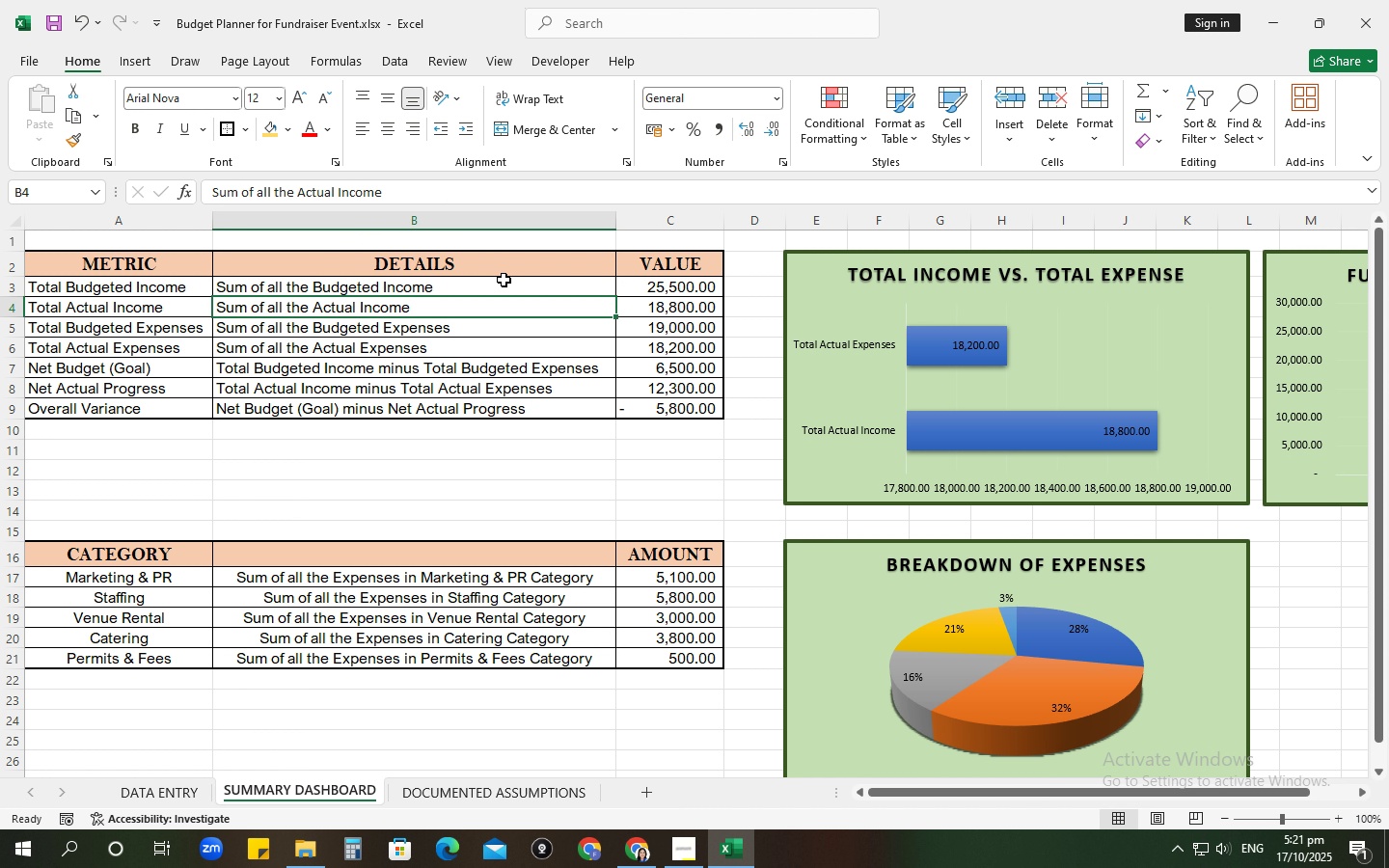 
key(Enter)
 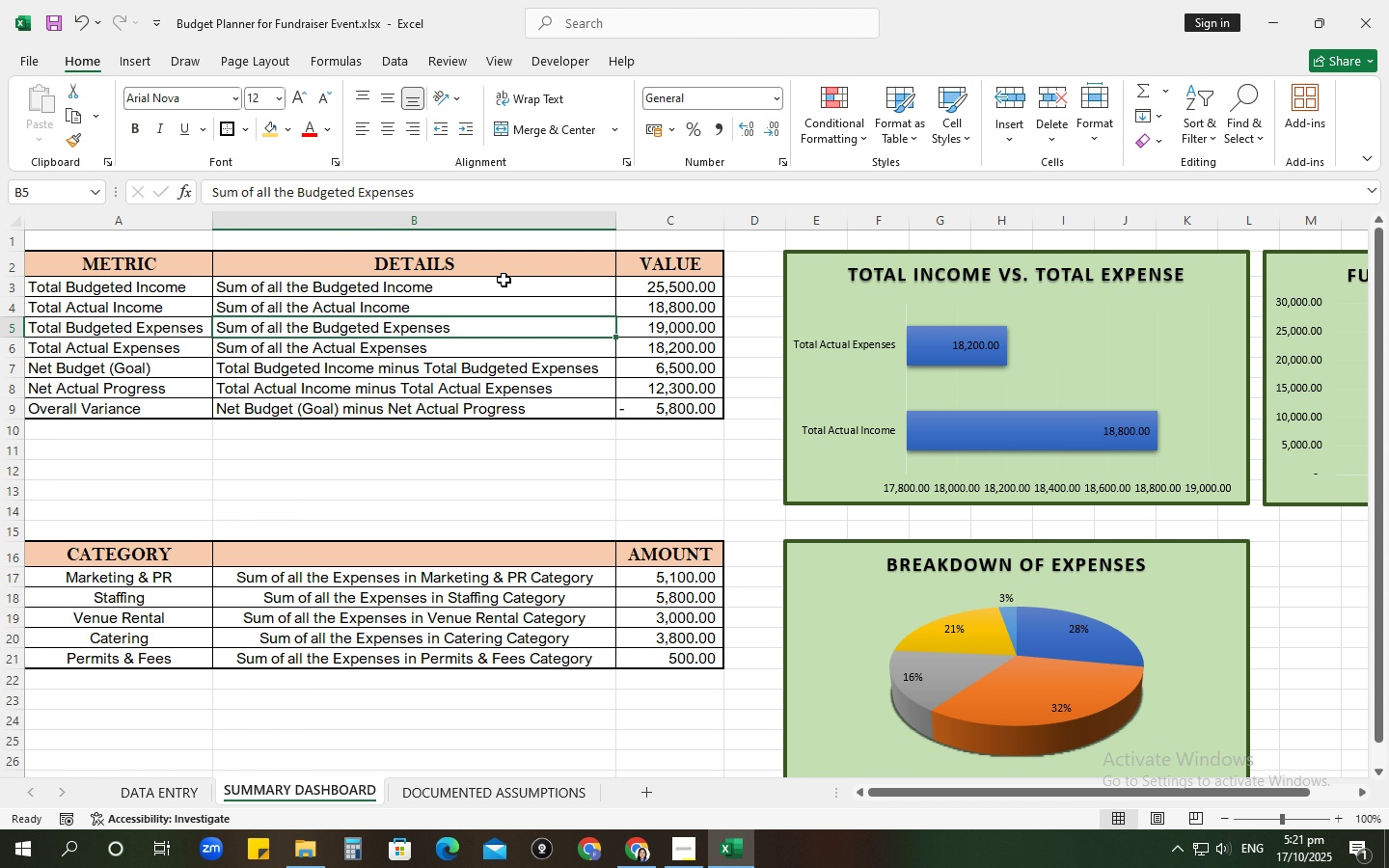 
key(Enter)
 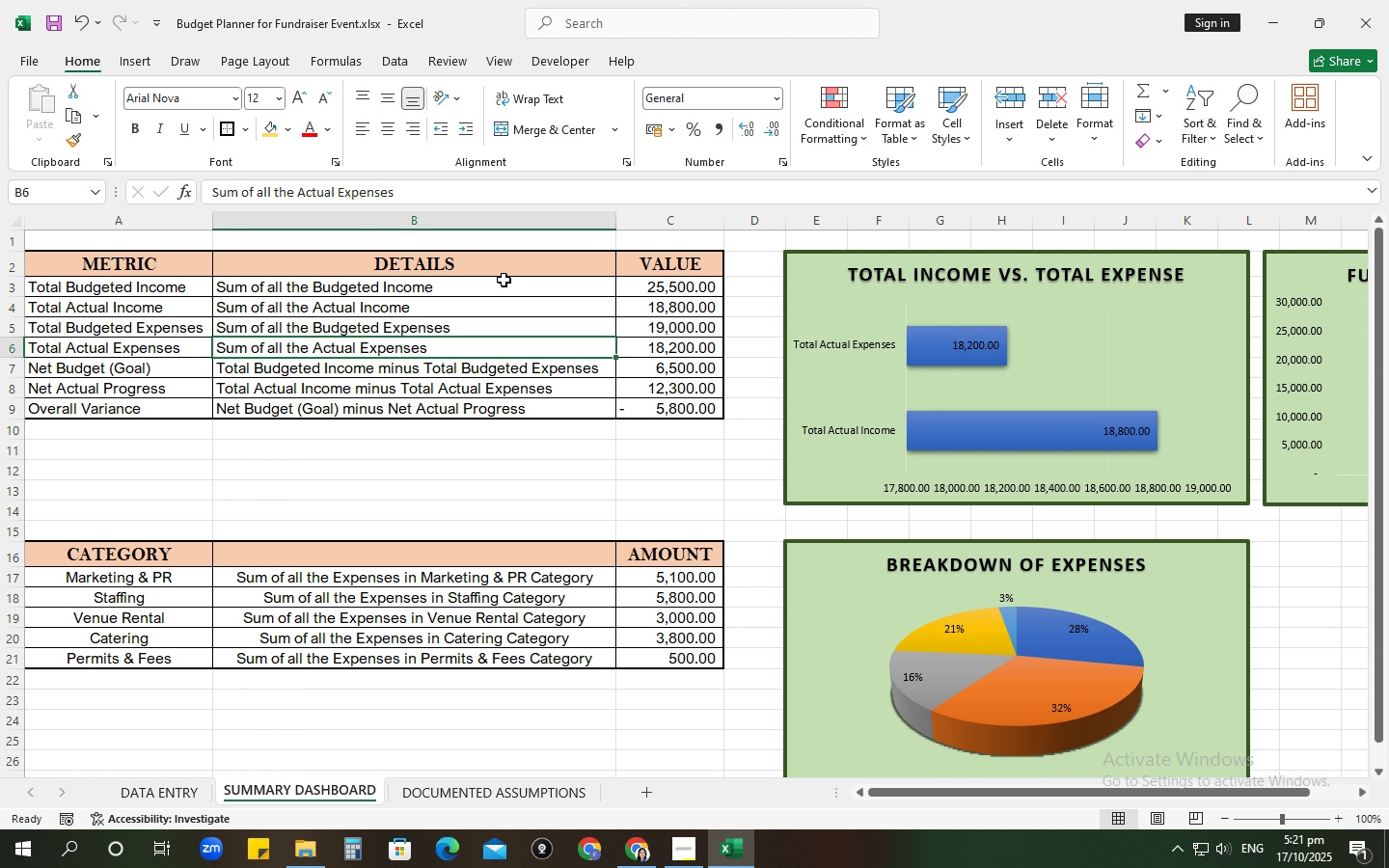 
key(Enter)
 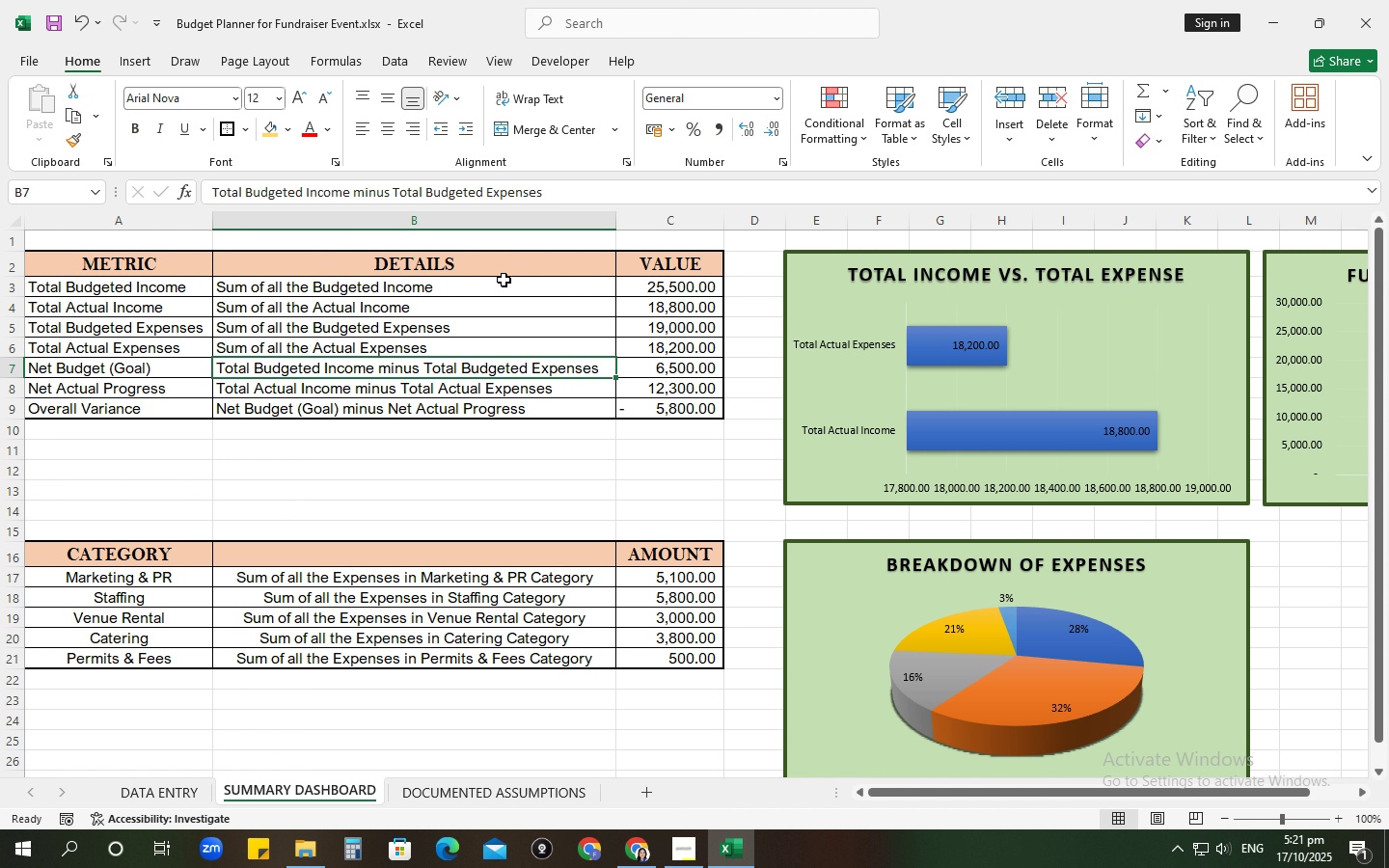 
key(Enter)
 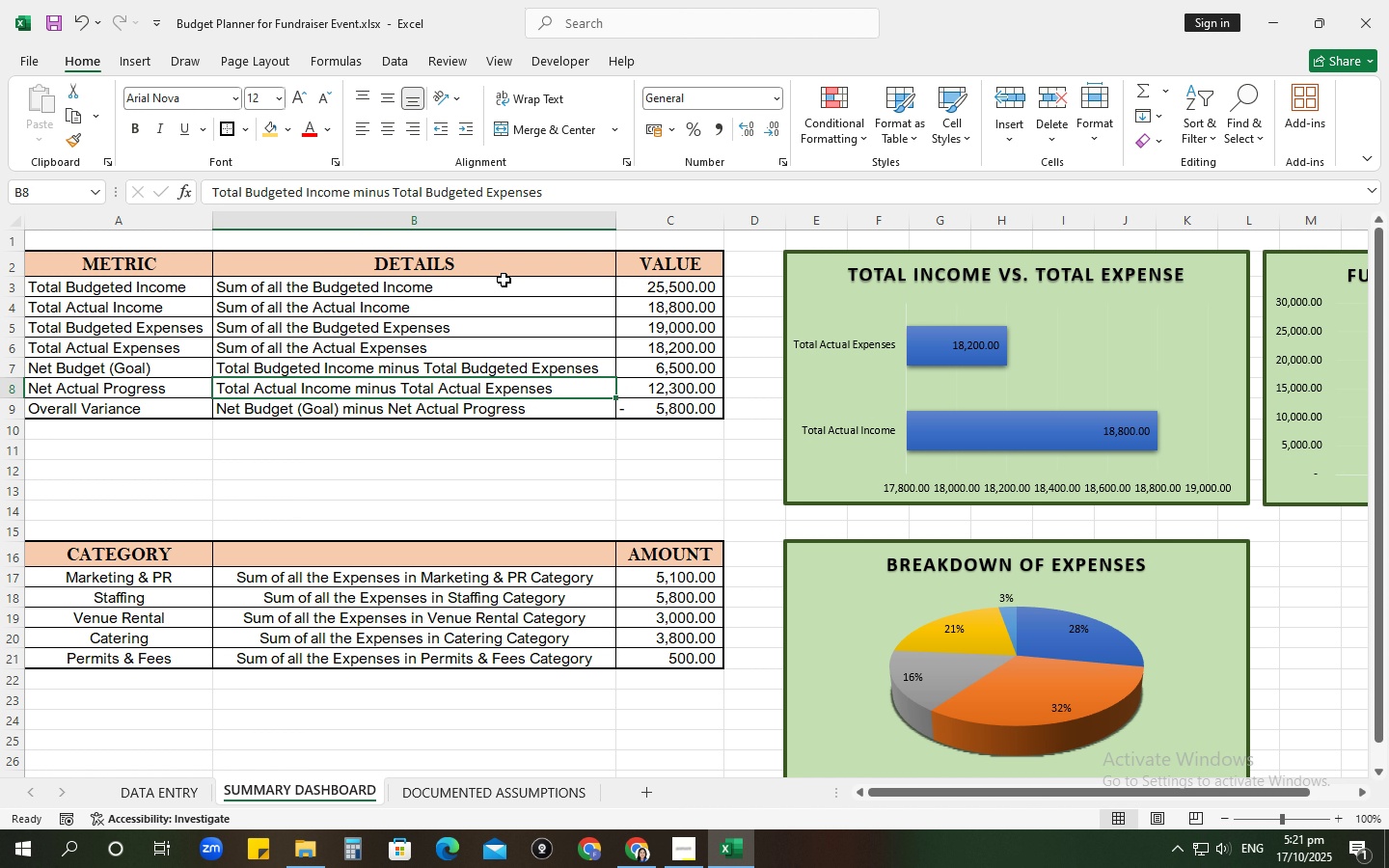 
key(Enter)
 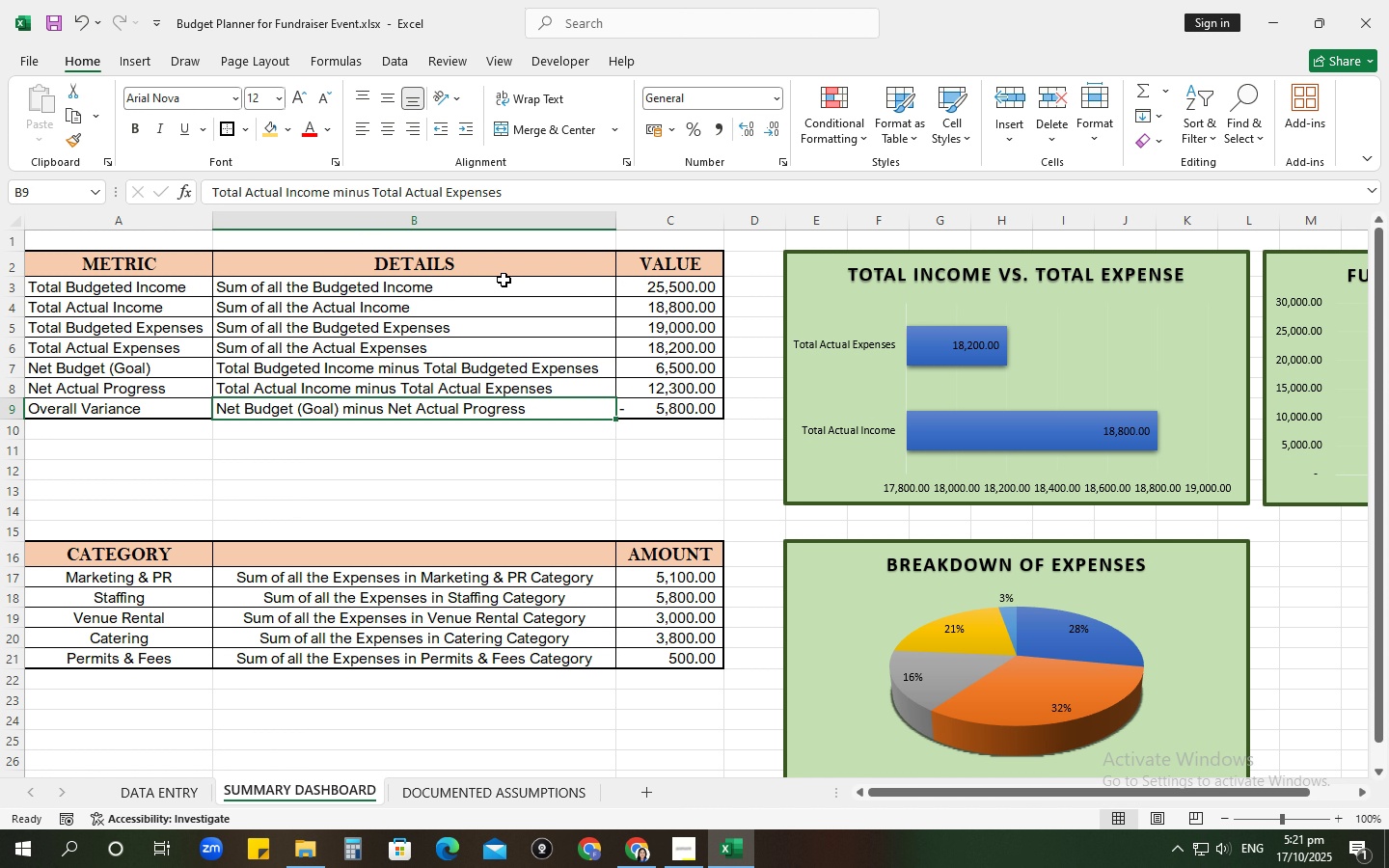 
key(Enter)
 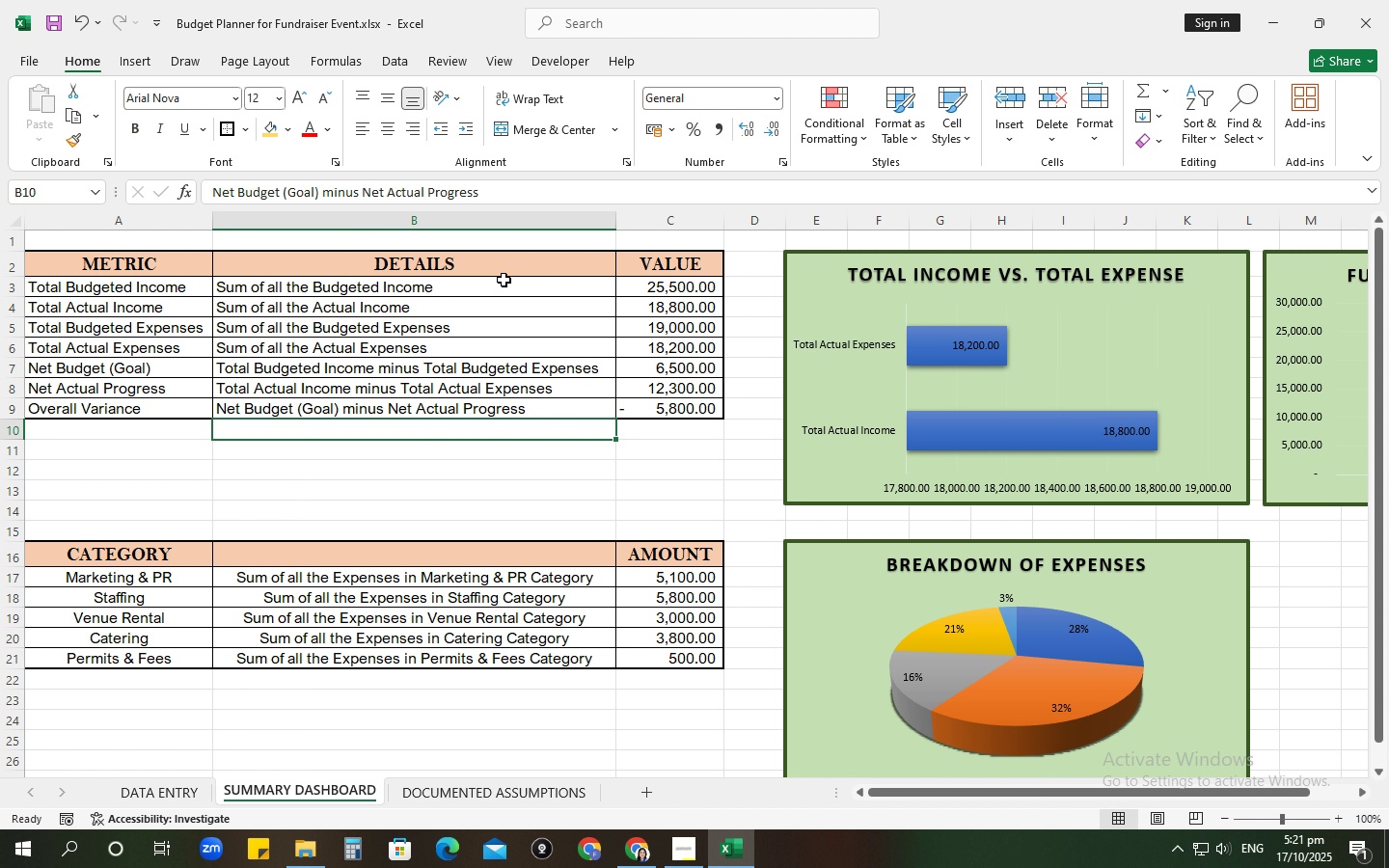 
key(Enter)
 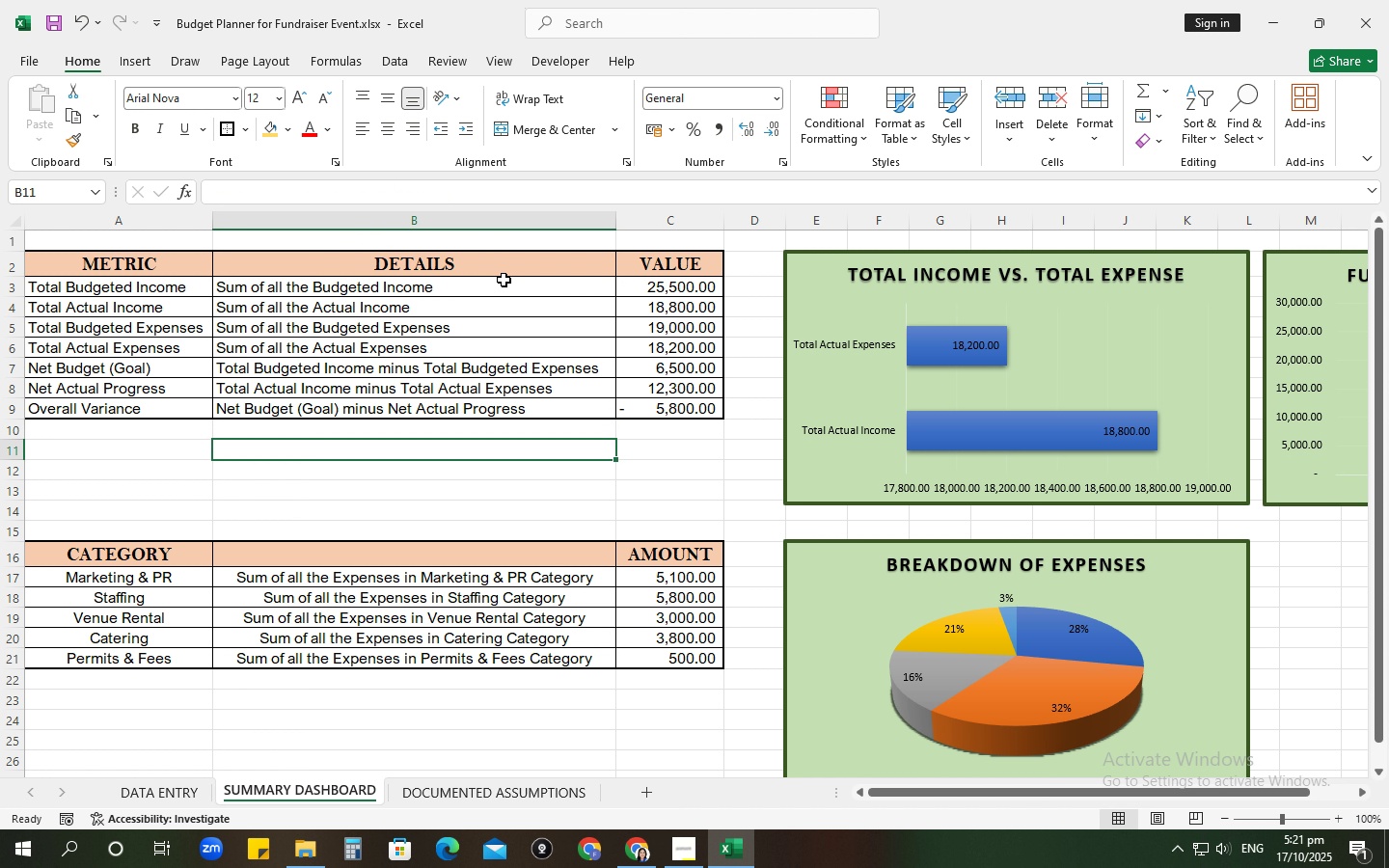 
key(Enter)
 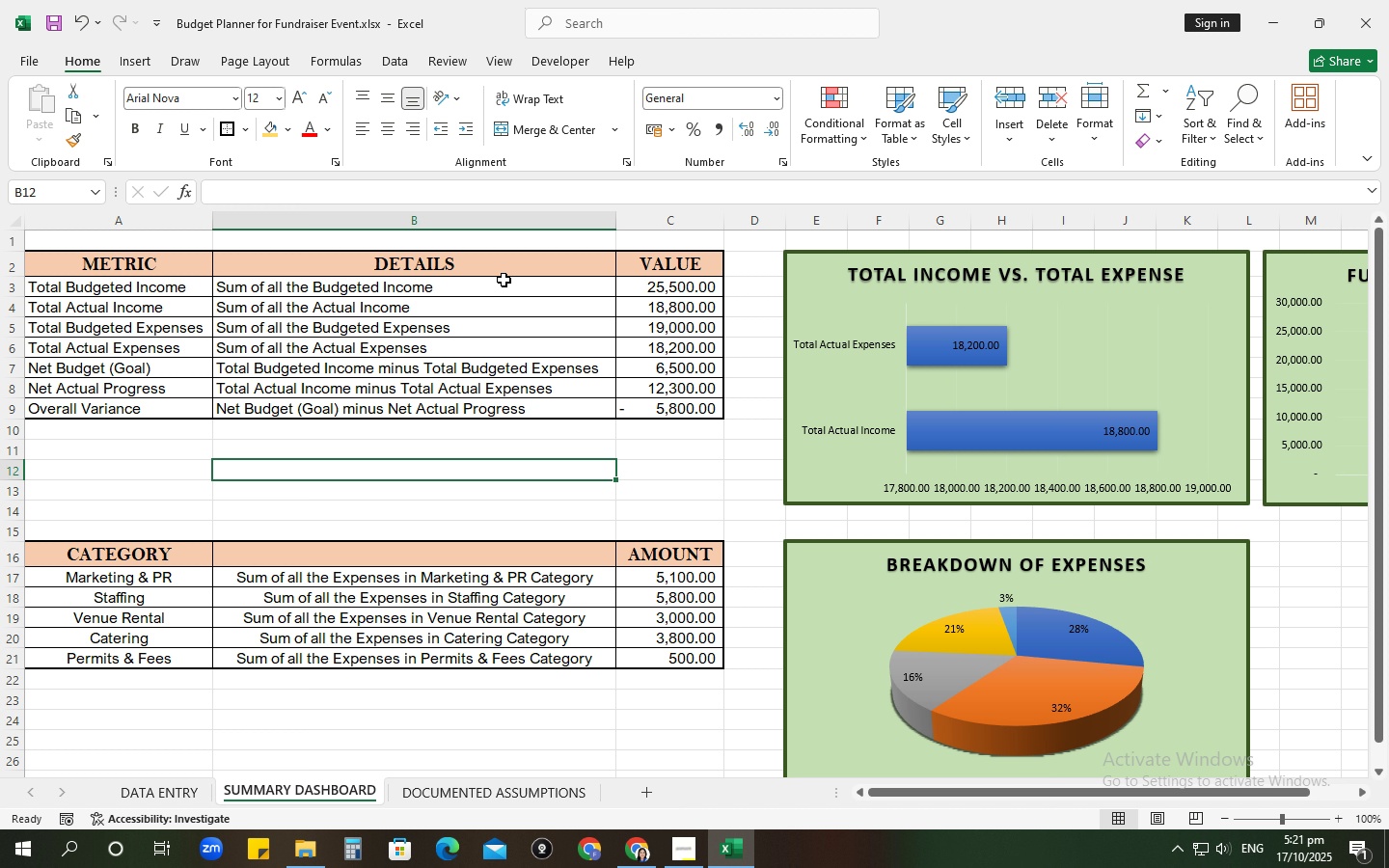 
key(Enter)
 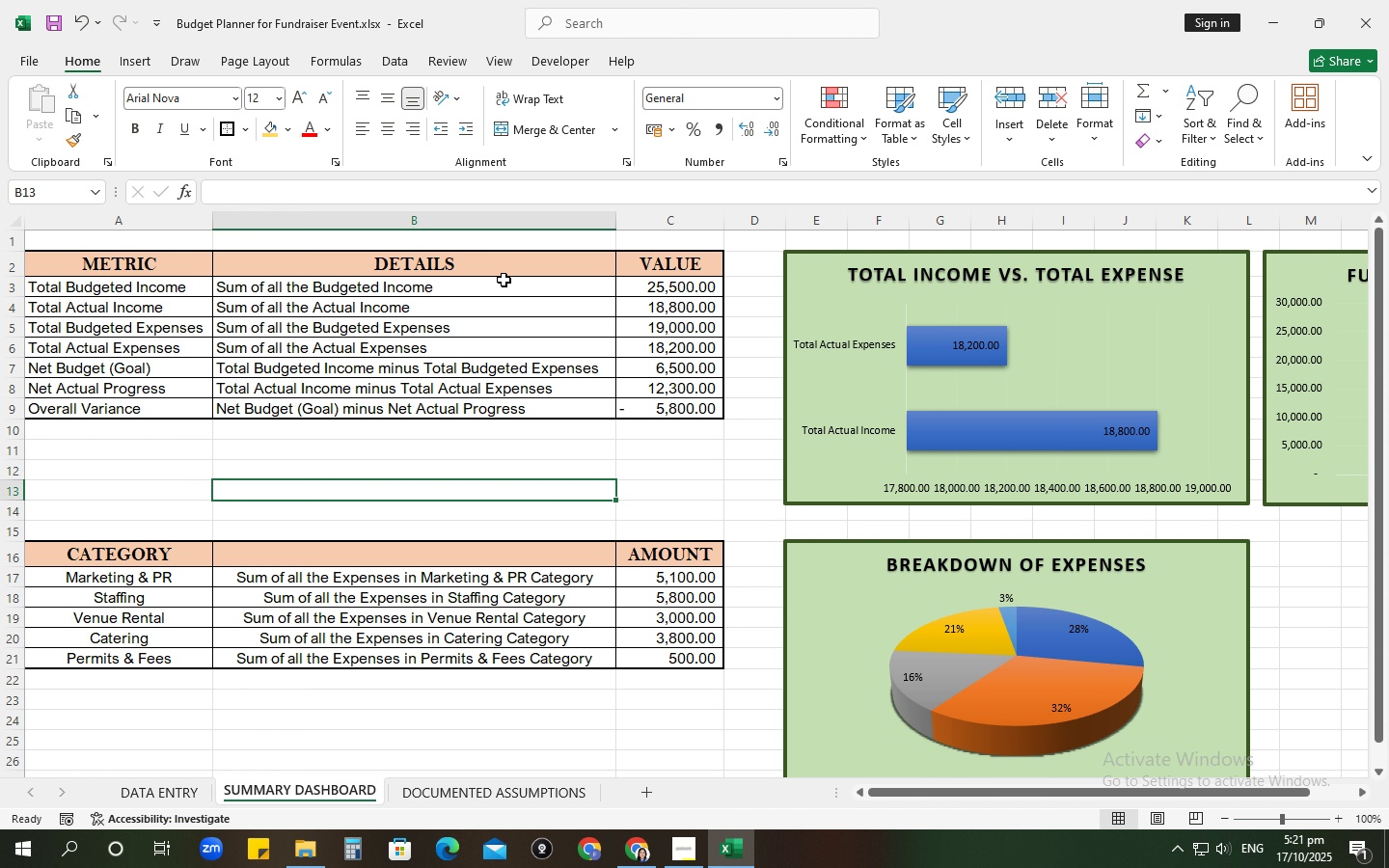 
key(Enter)
 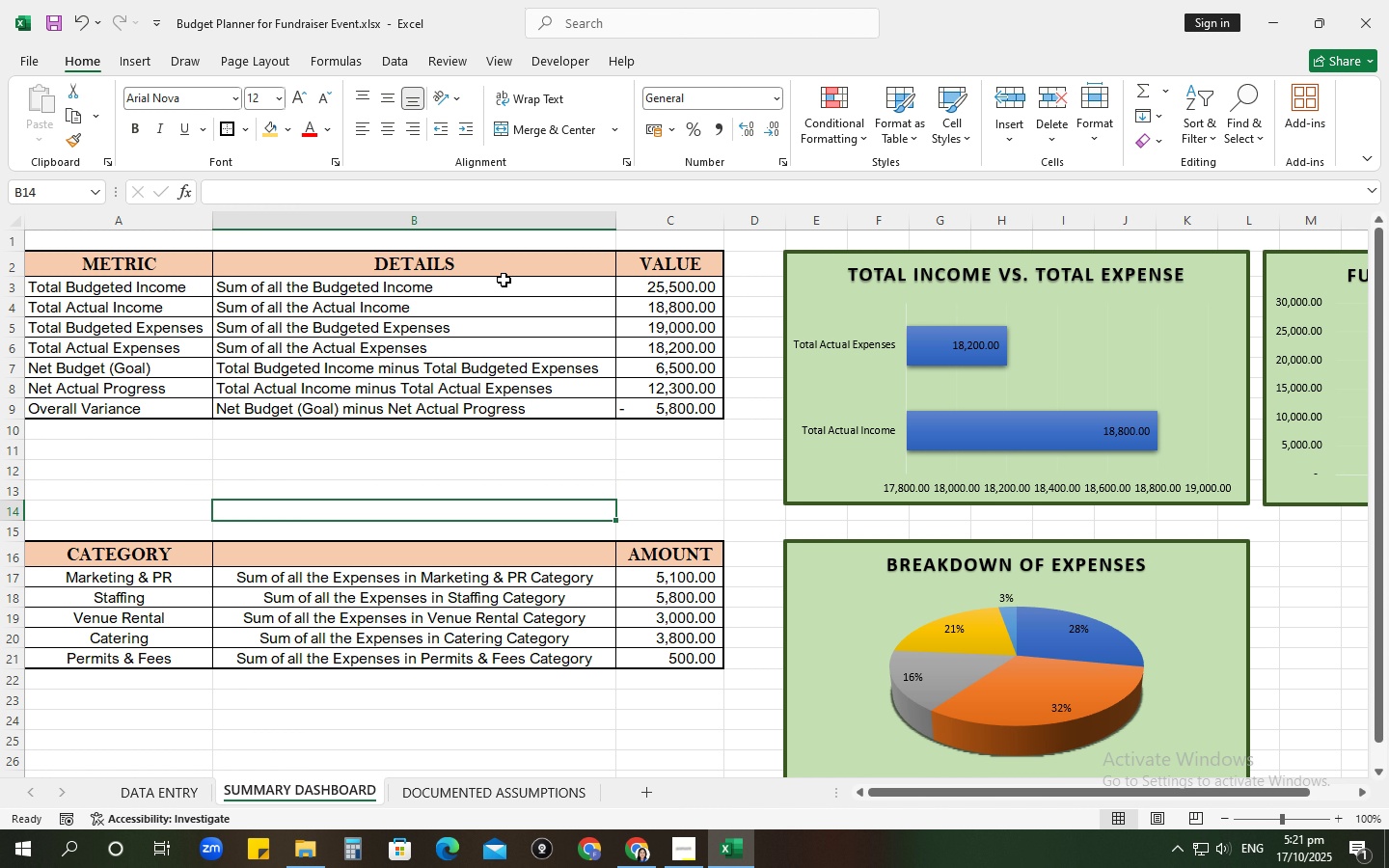 
key(Enter)
 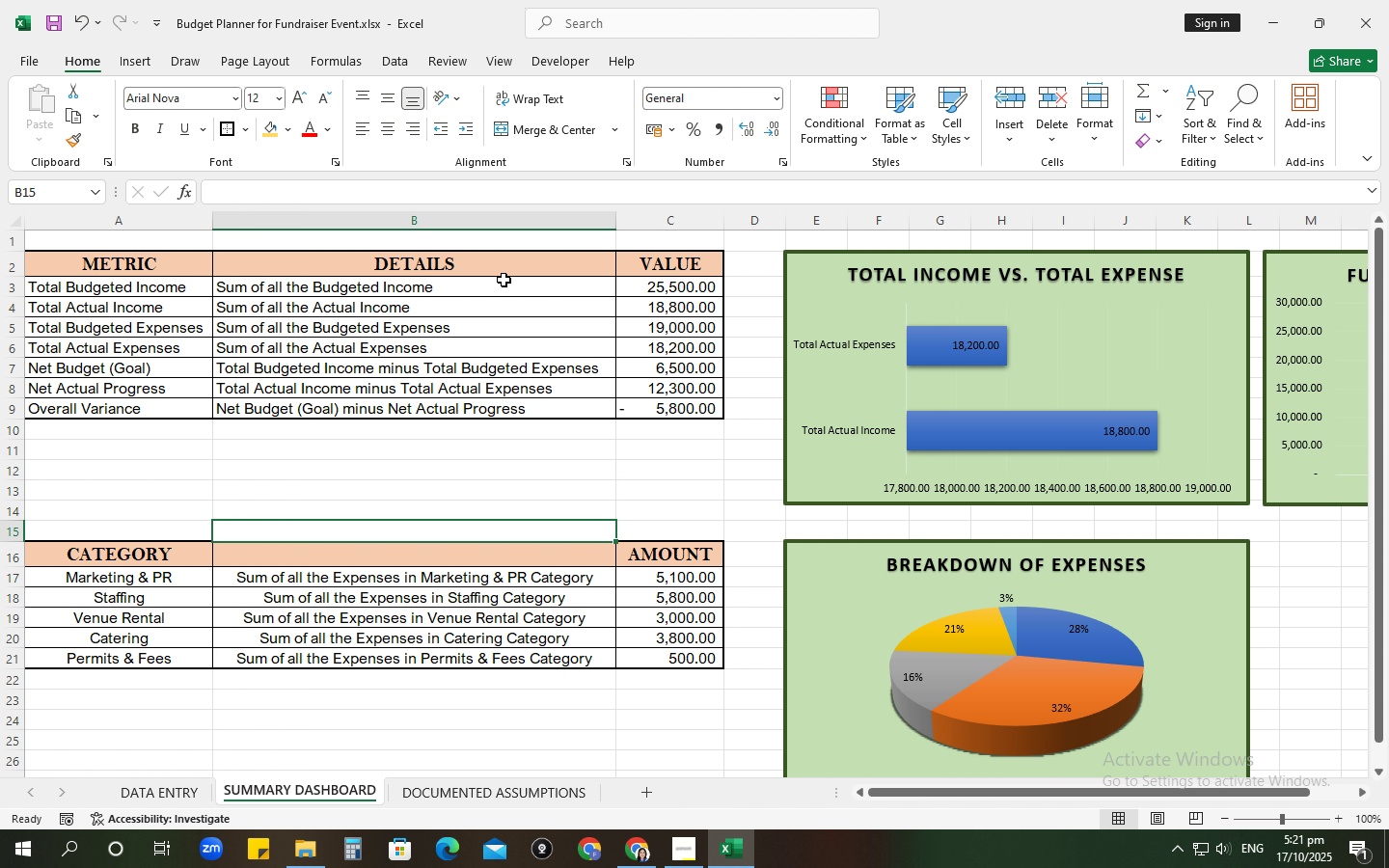 
key(Enter)
 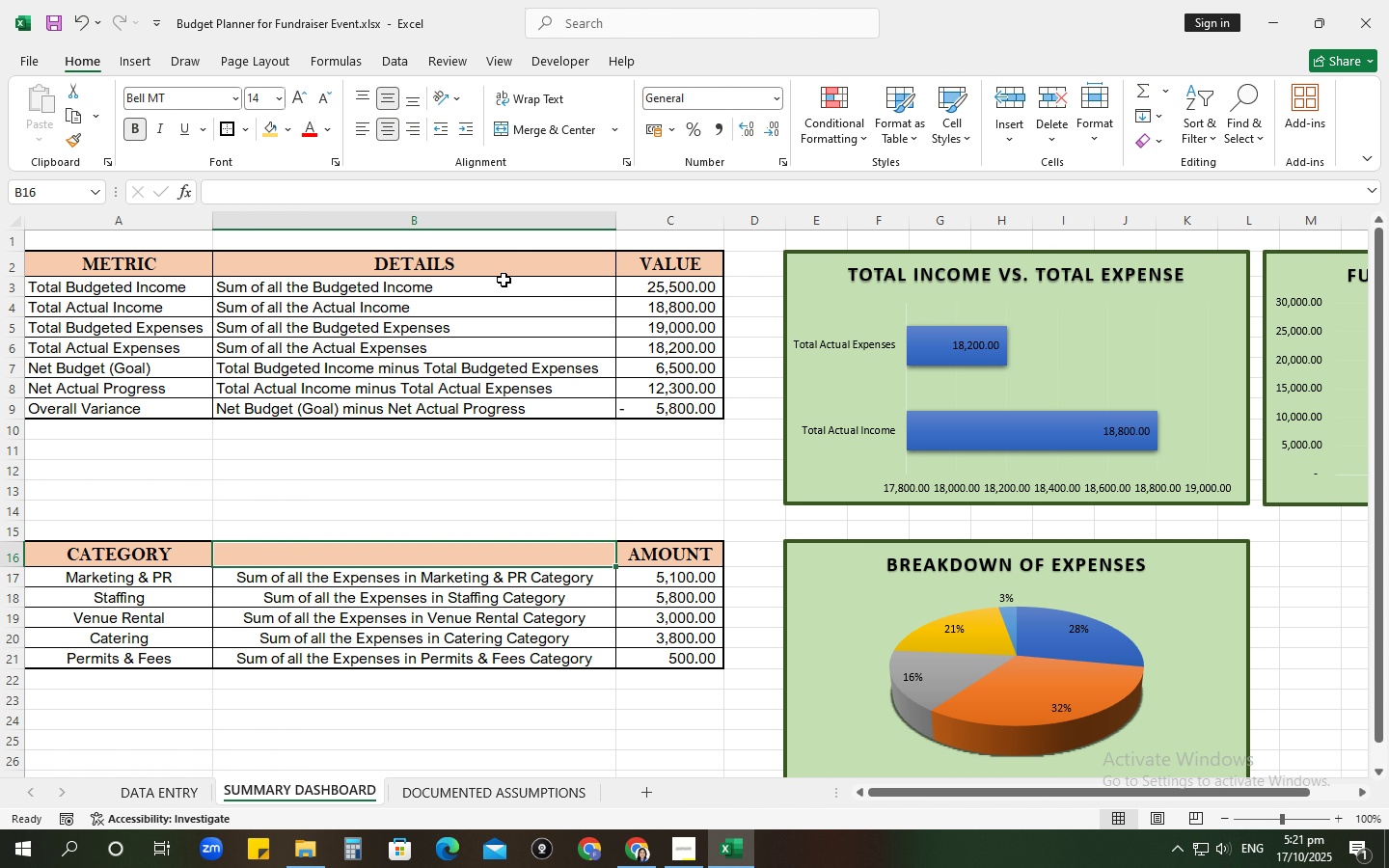 
type(DETAIS)
key(Backspace)
key(Backspace)
type(LS)
 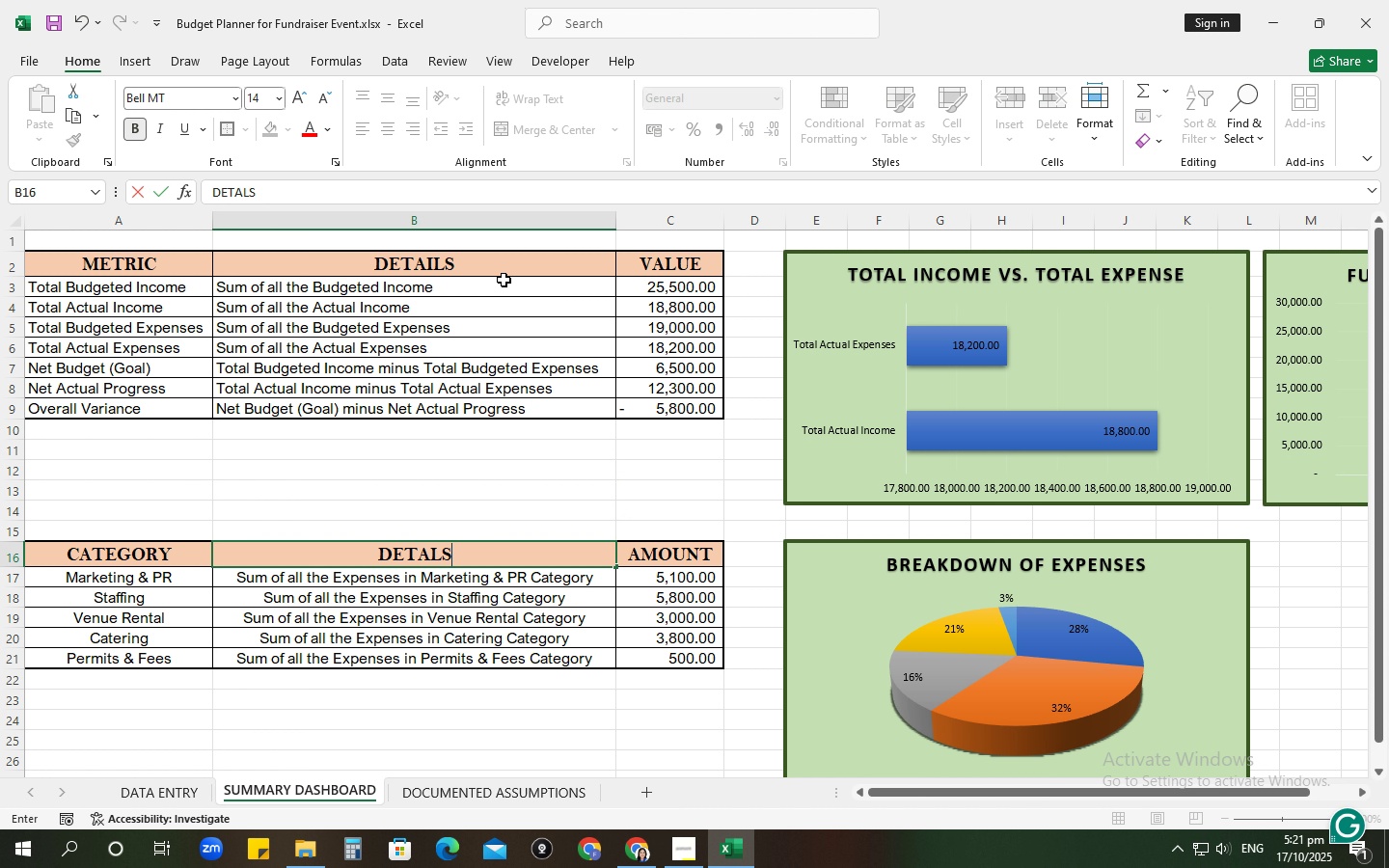 
key(Enter)
 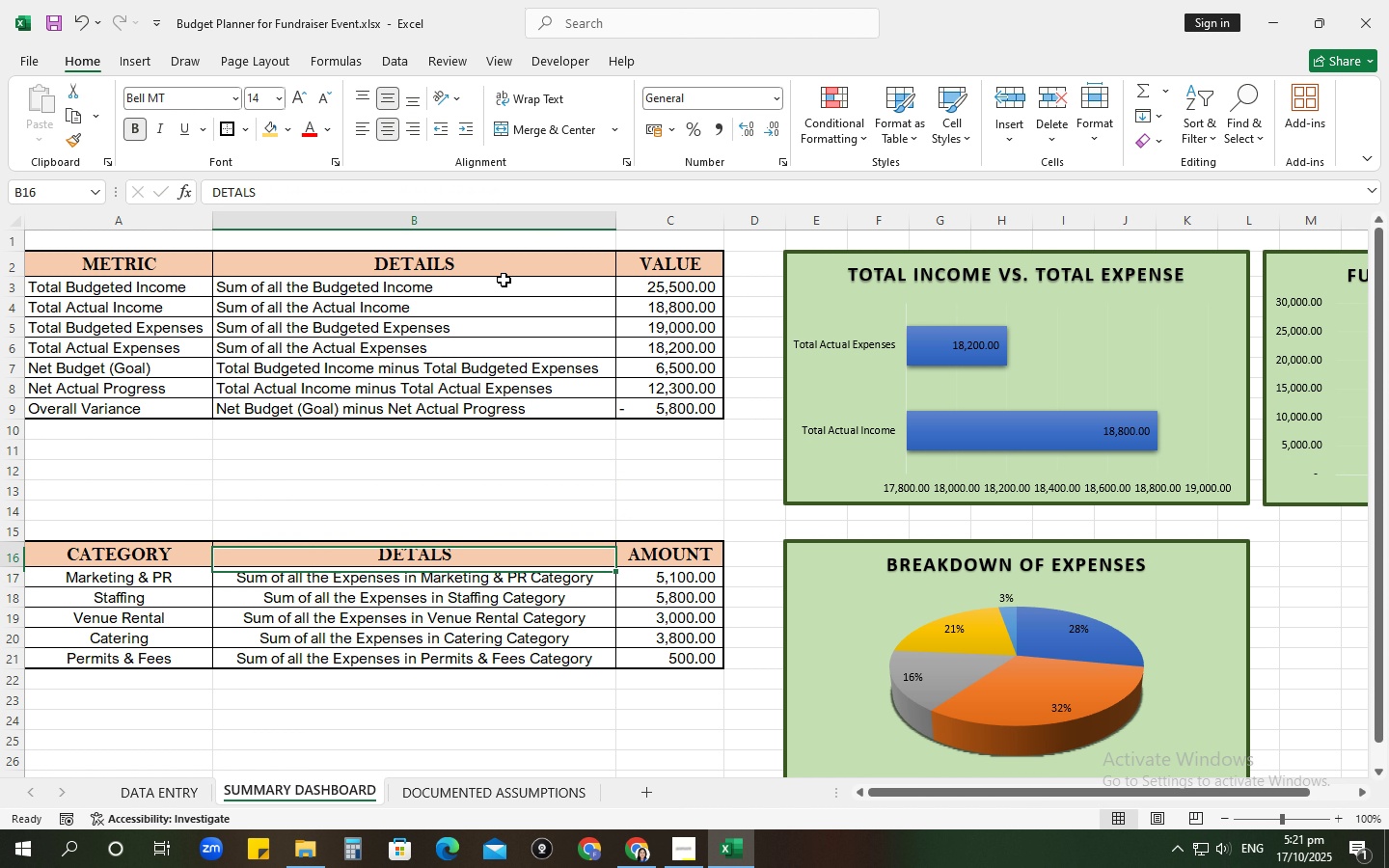 
key(ArrowUp)
 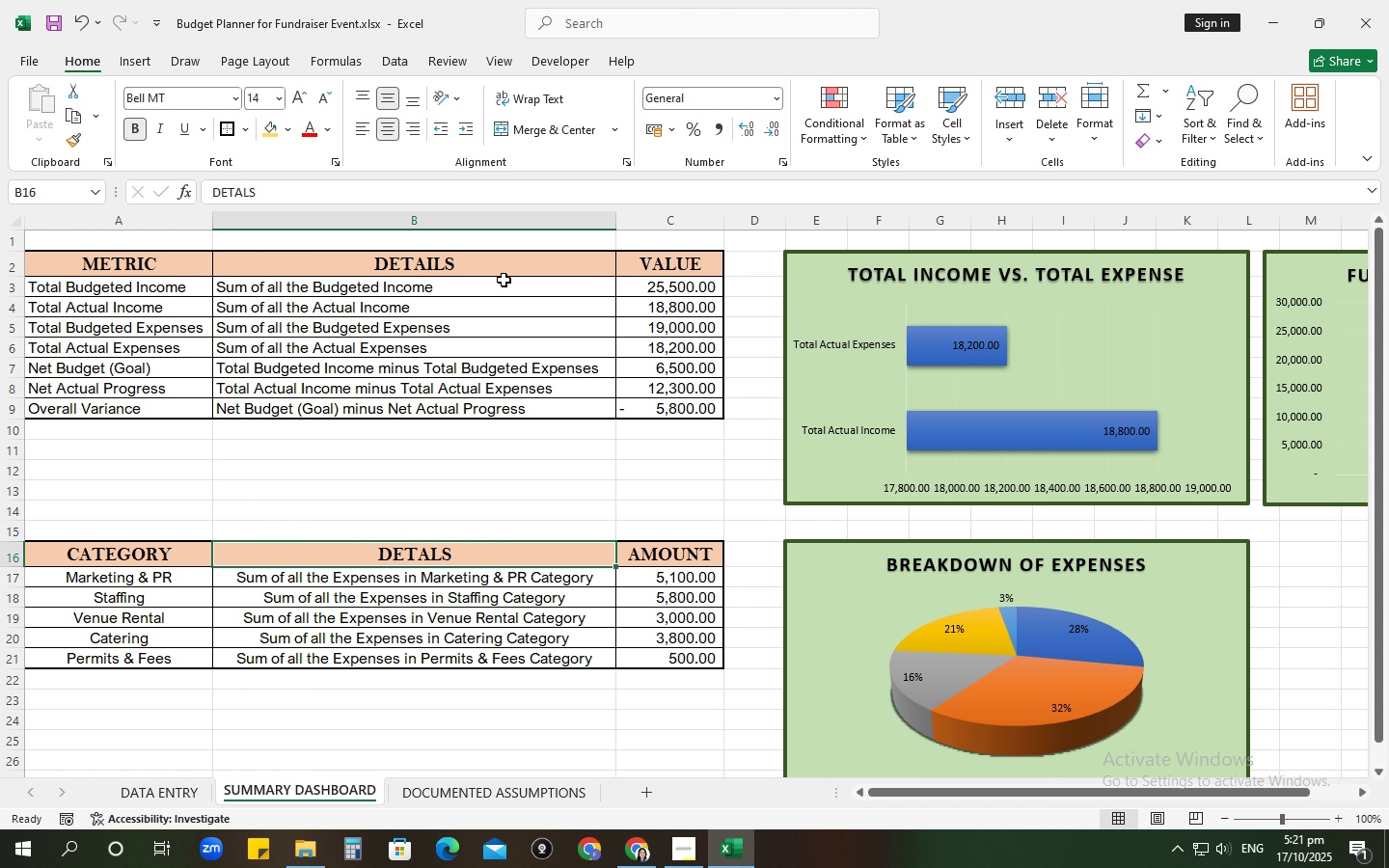 
type(DETAILS)
 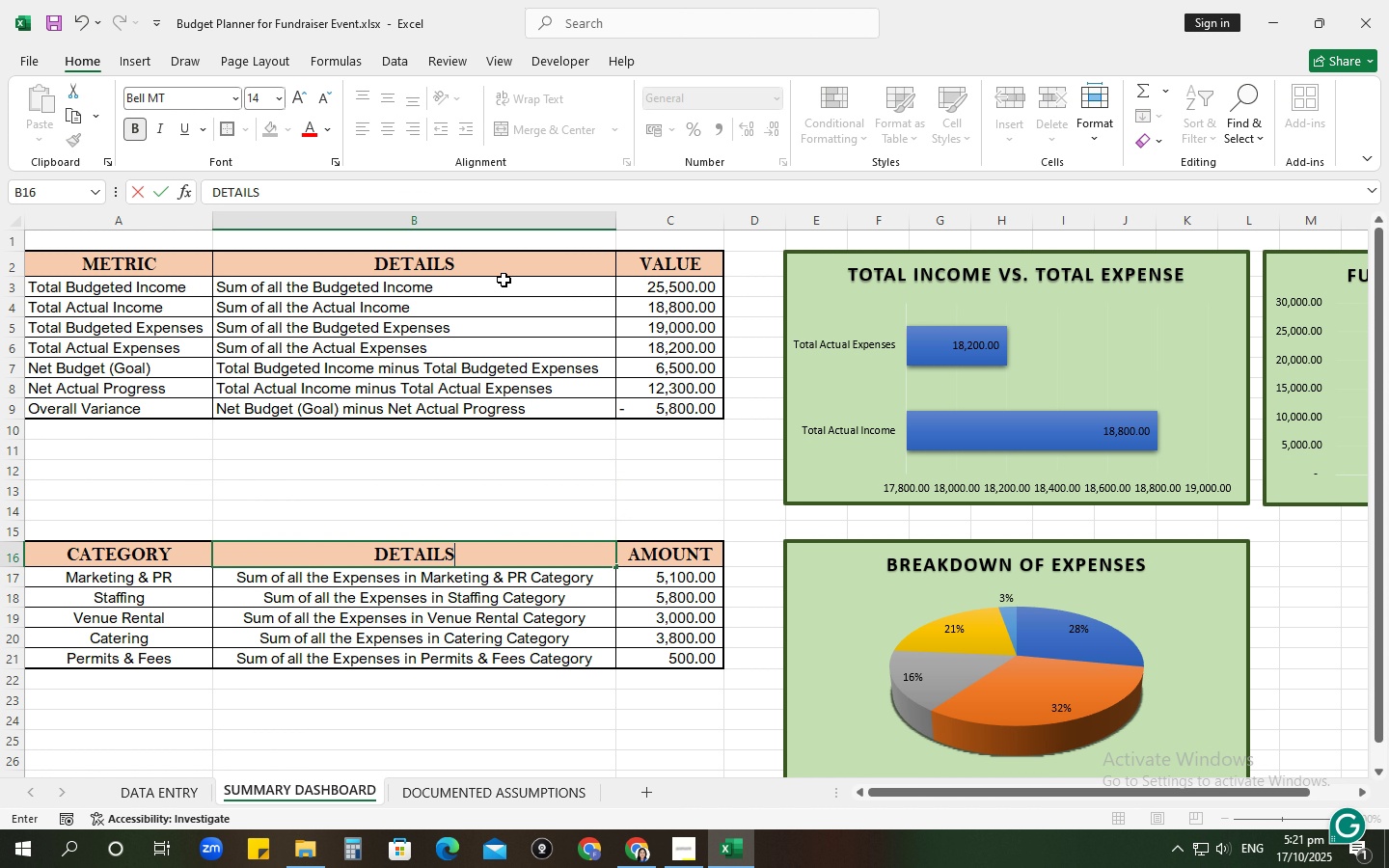 
key(Enter)
 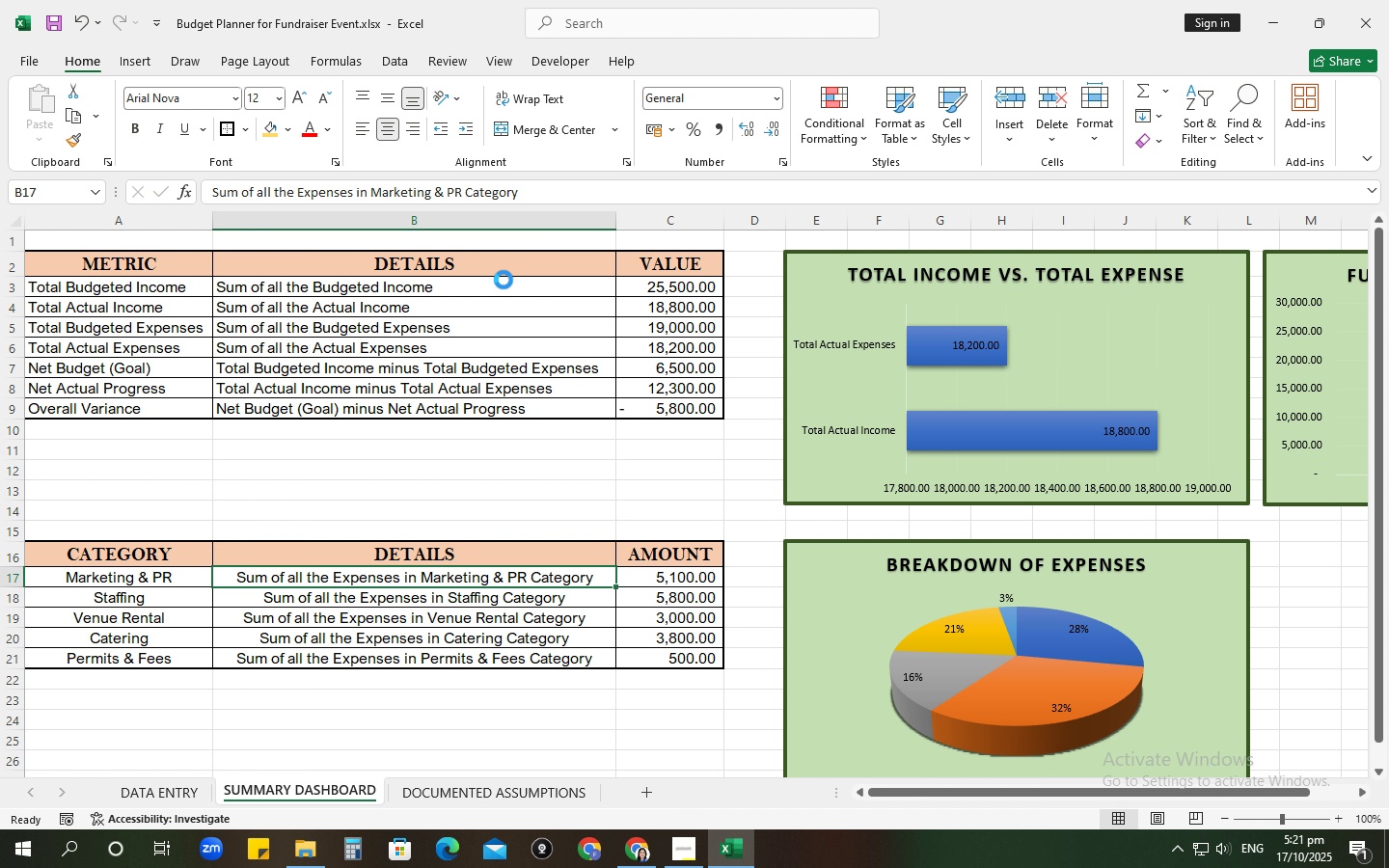 
key(Control+S)